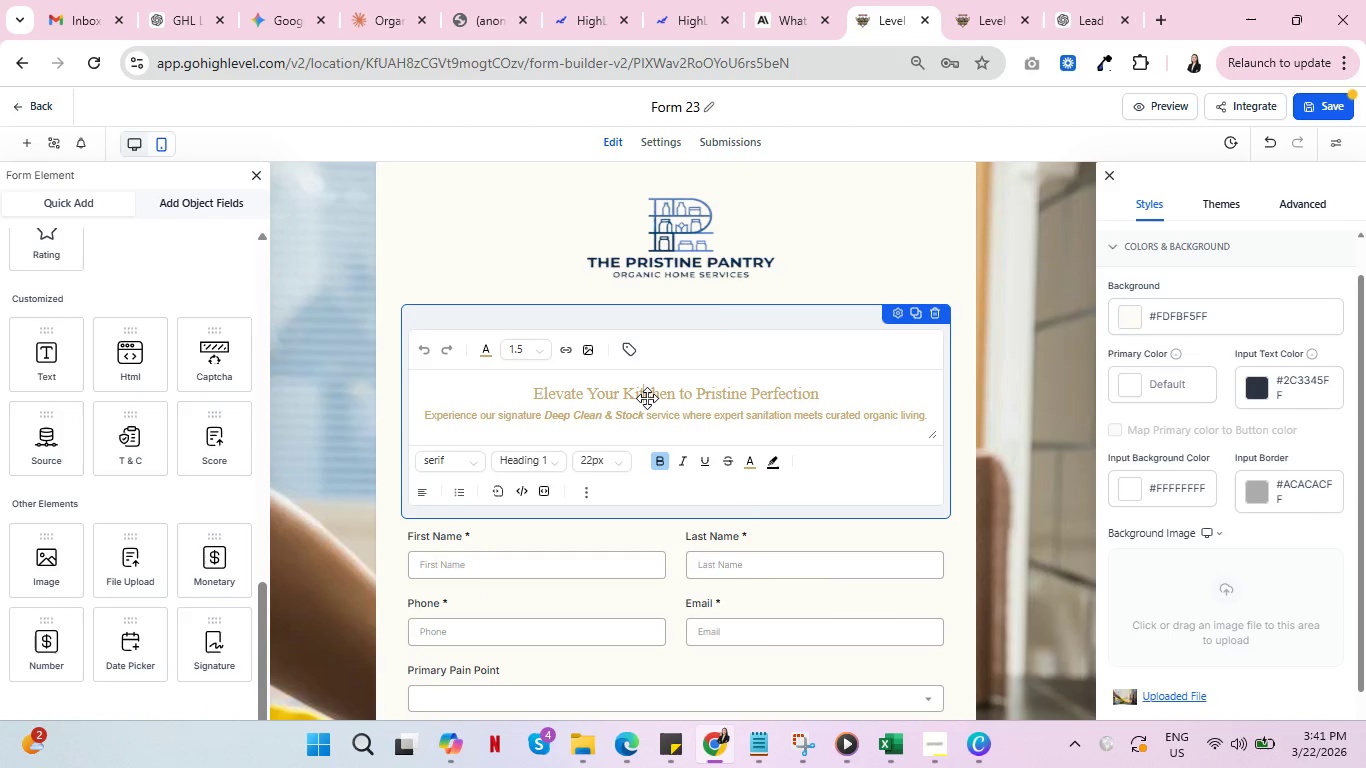 
key(Control+A)
 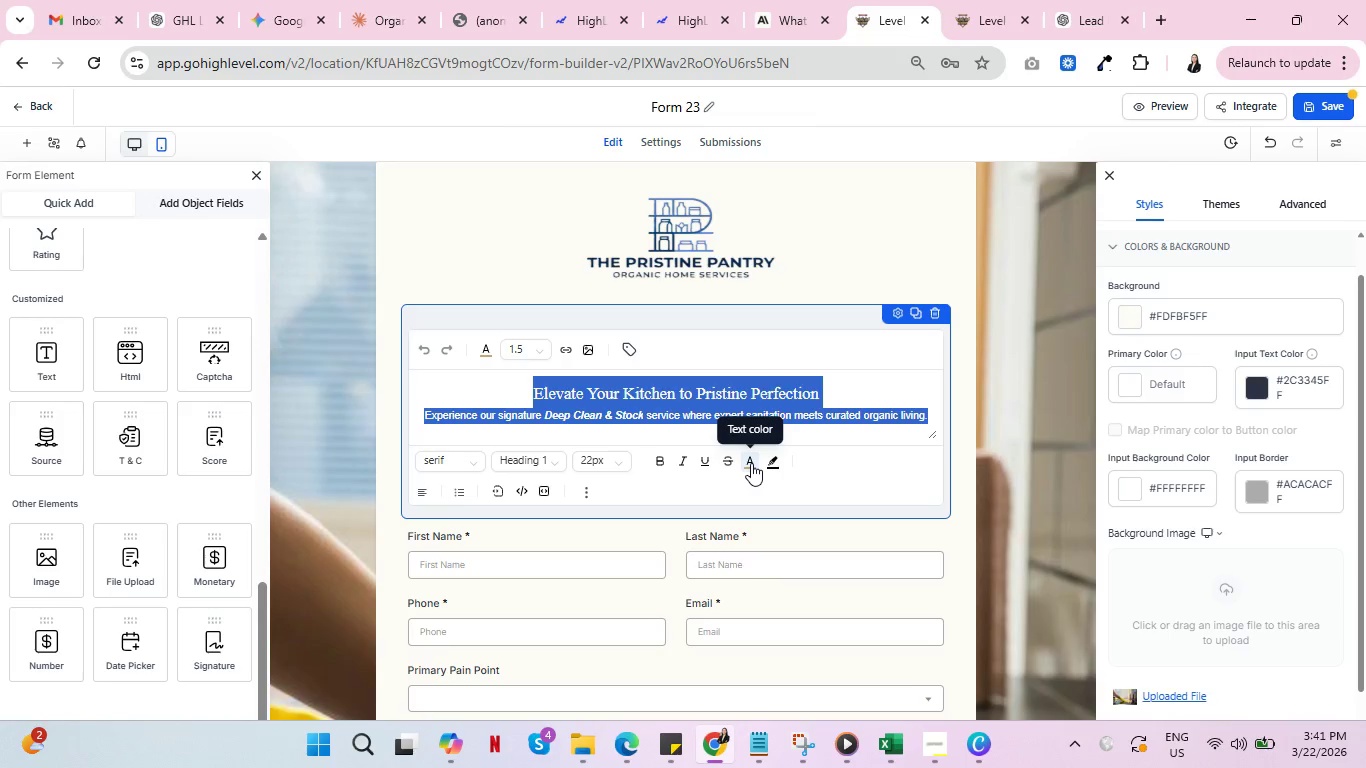 
left_click([751, 463])
 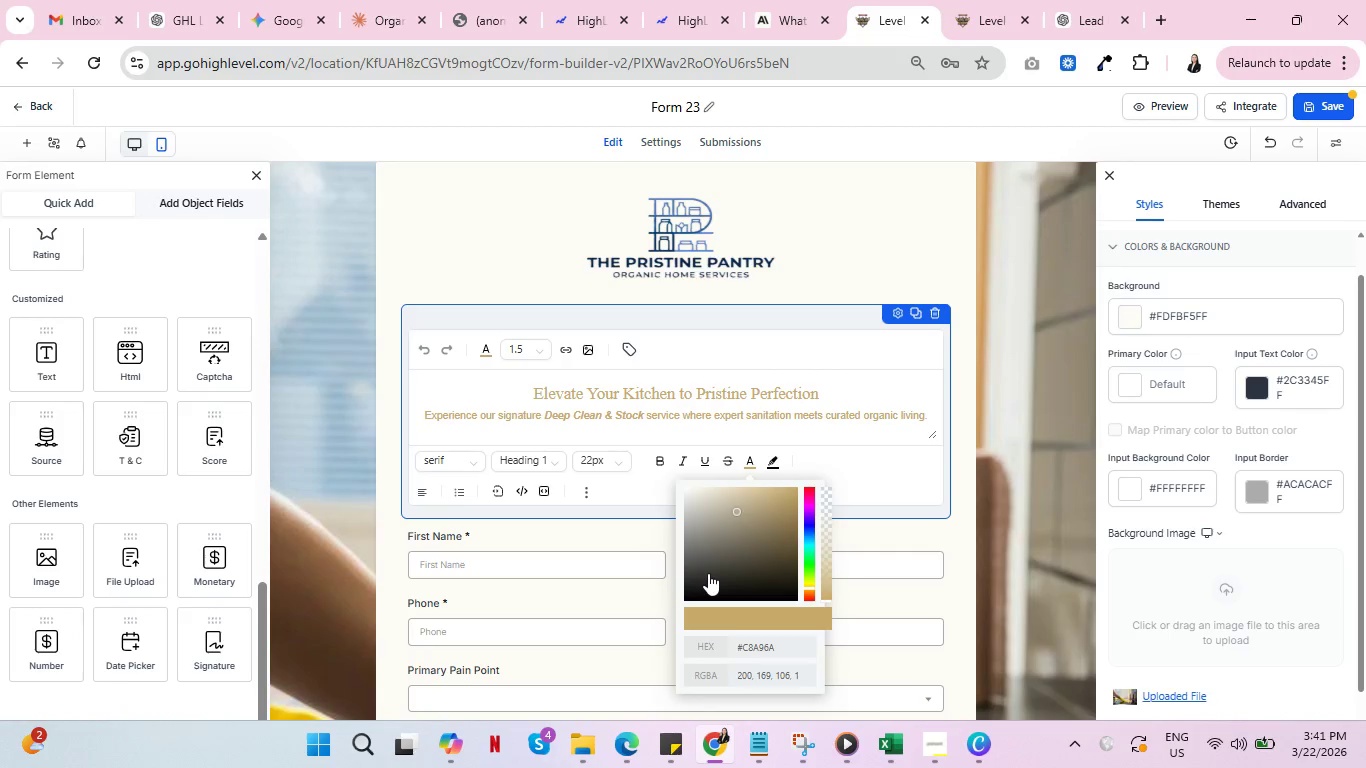 
wait(6.7)
 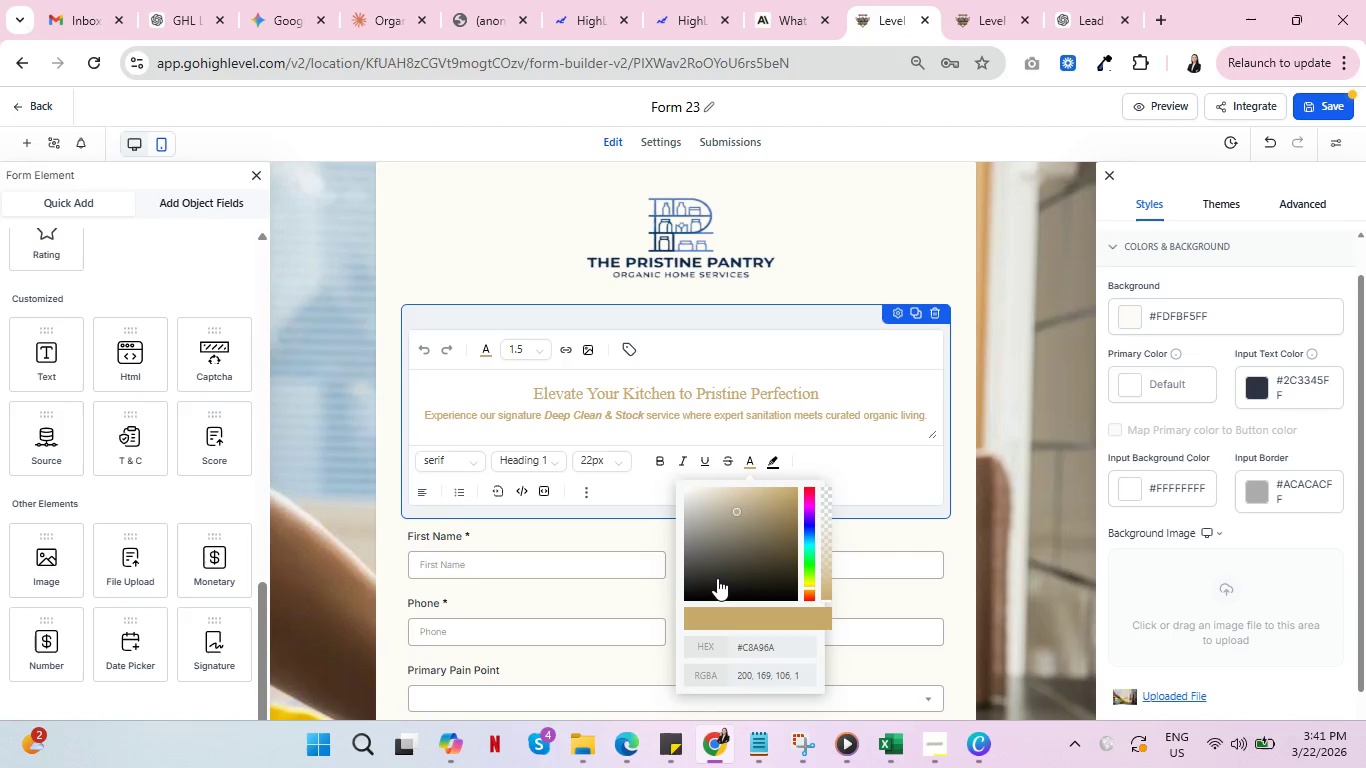 
left_click([479, 353])
 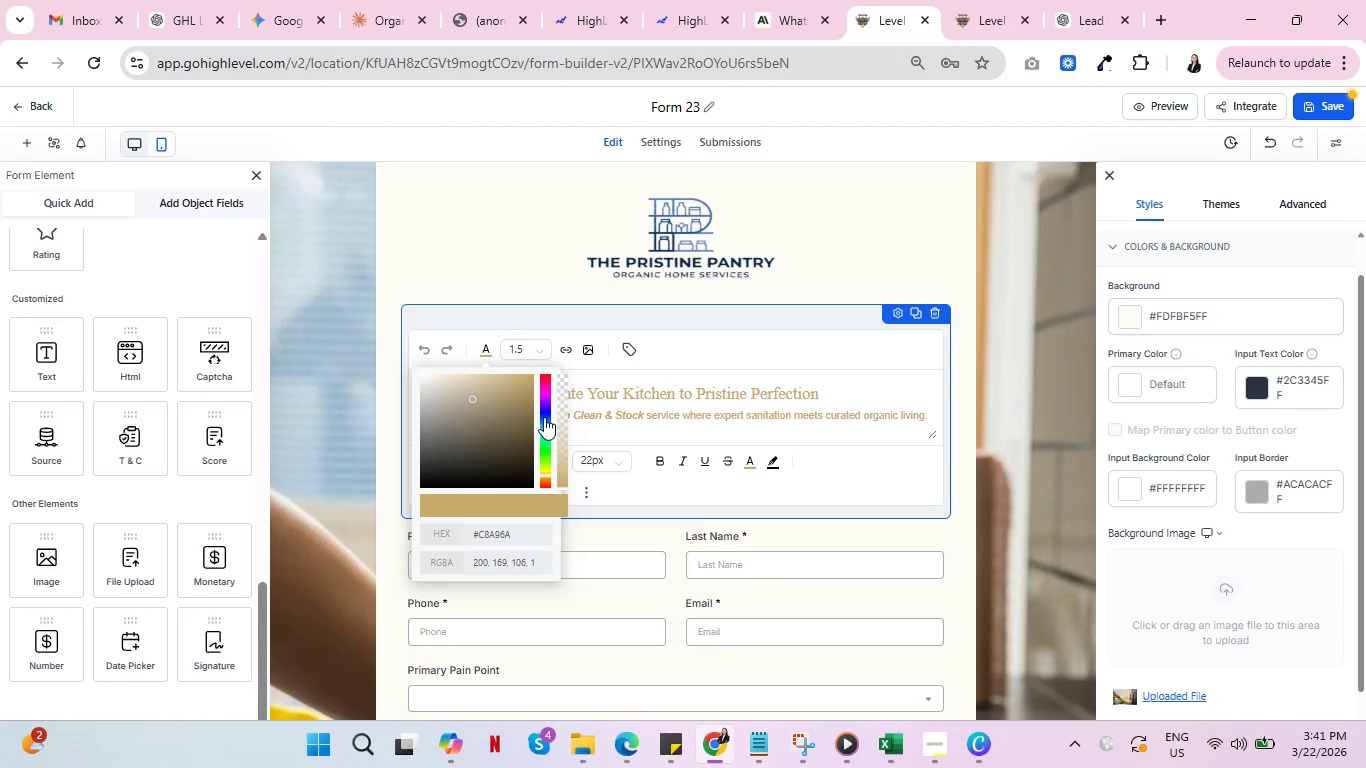 
left_click([544, 415])
 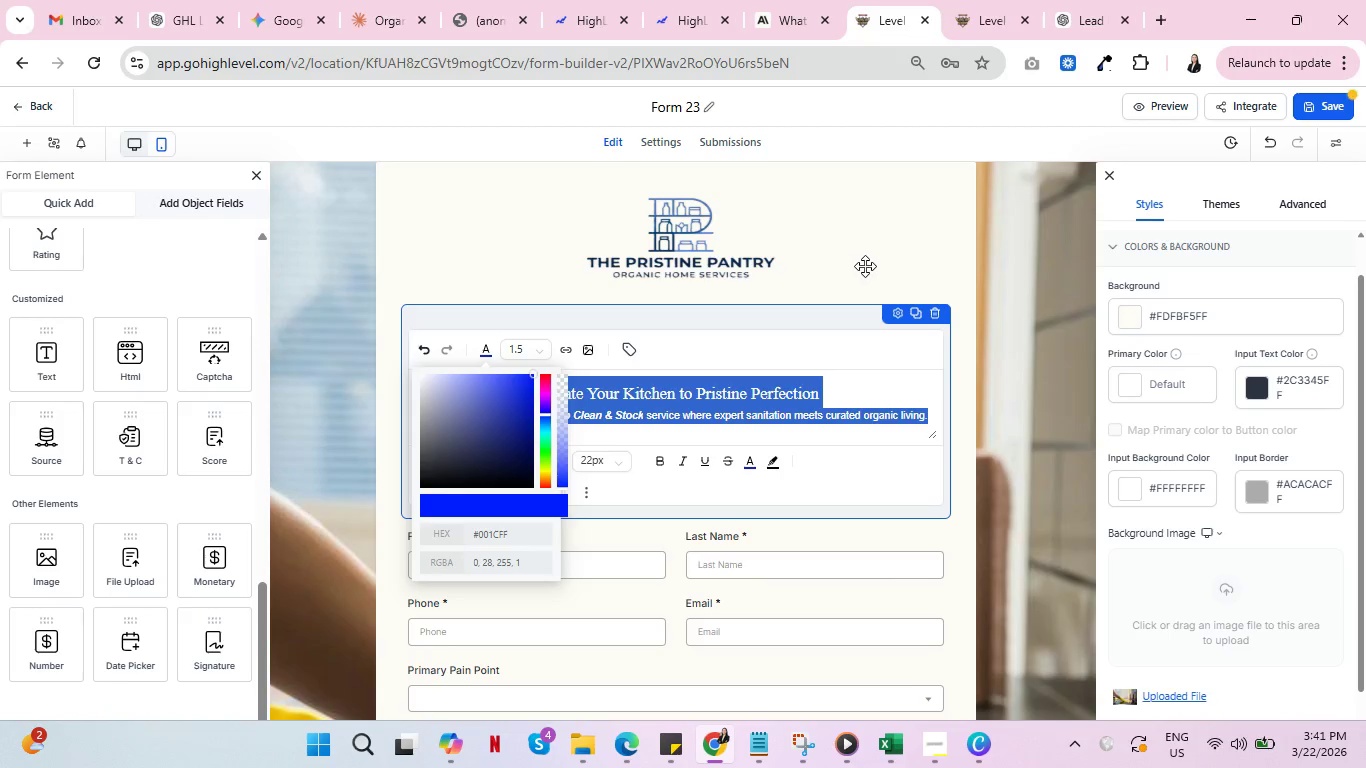 
left_click([762, 385])
 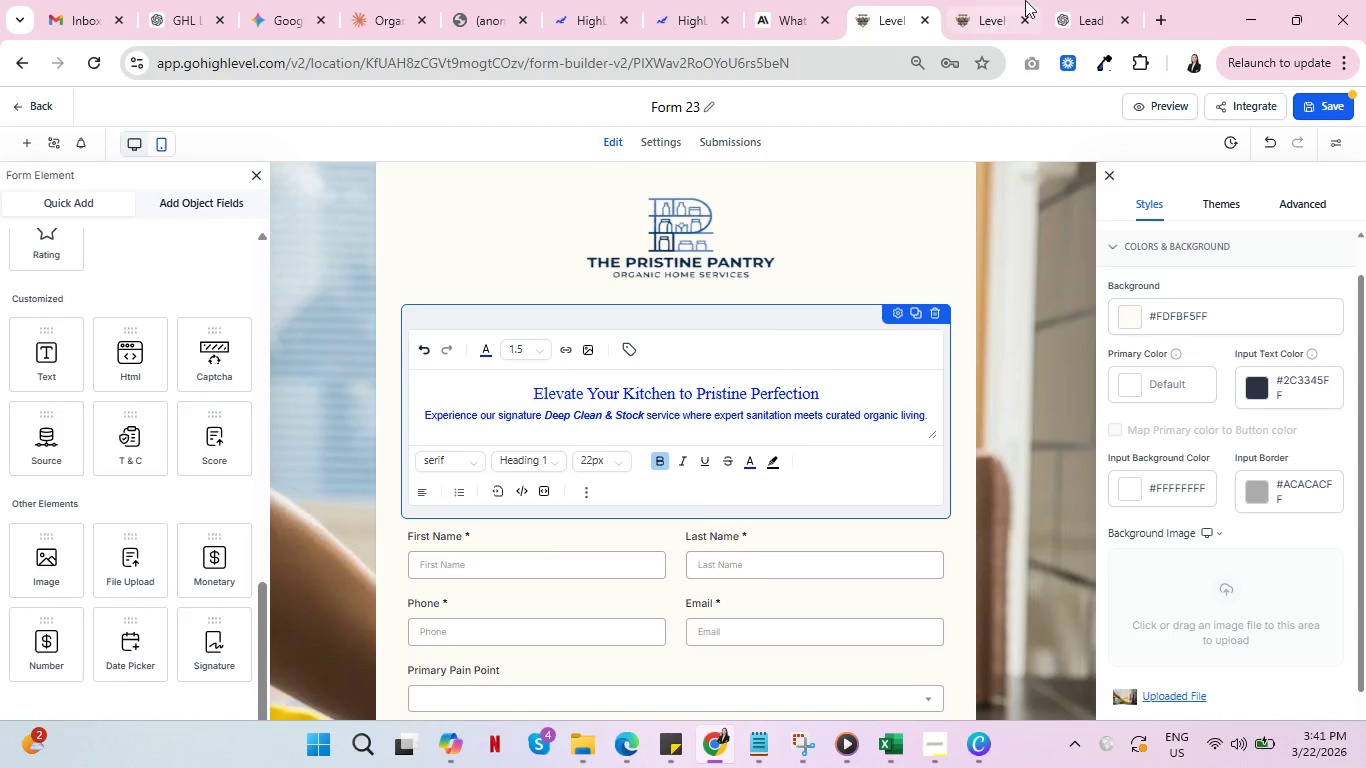 
wait(12.16)
 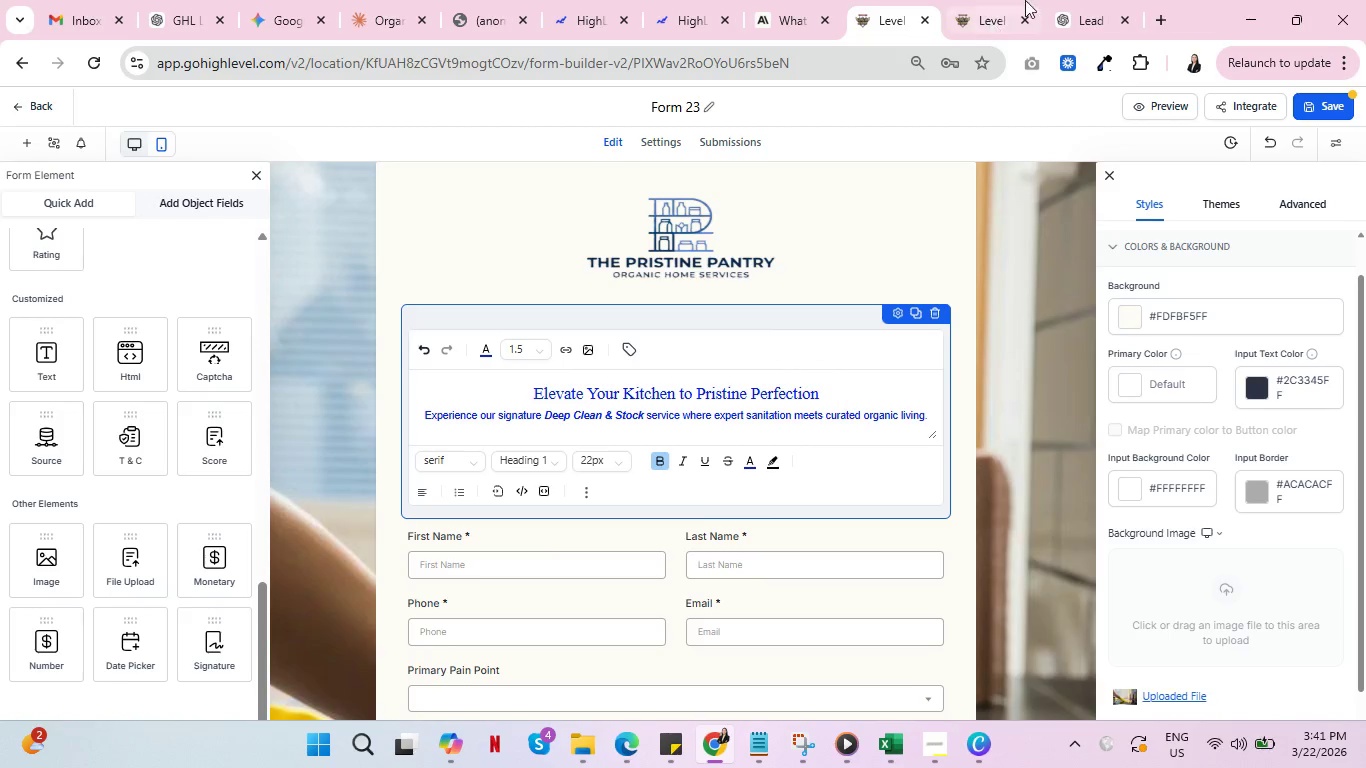 
double_click([660, 358])
 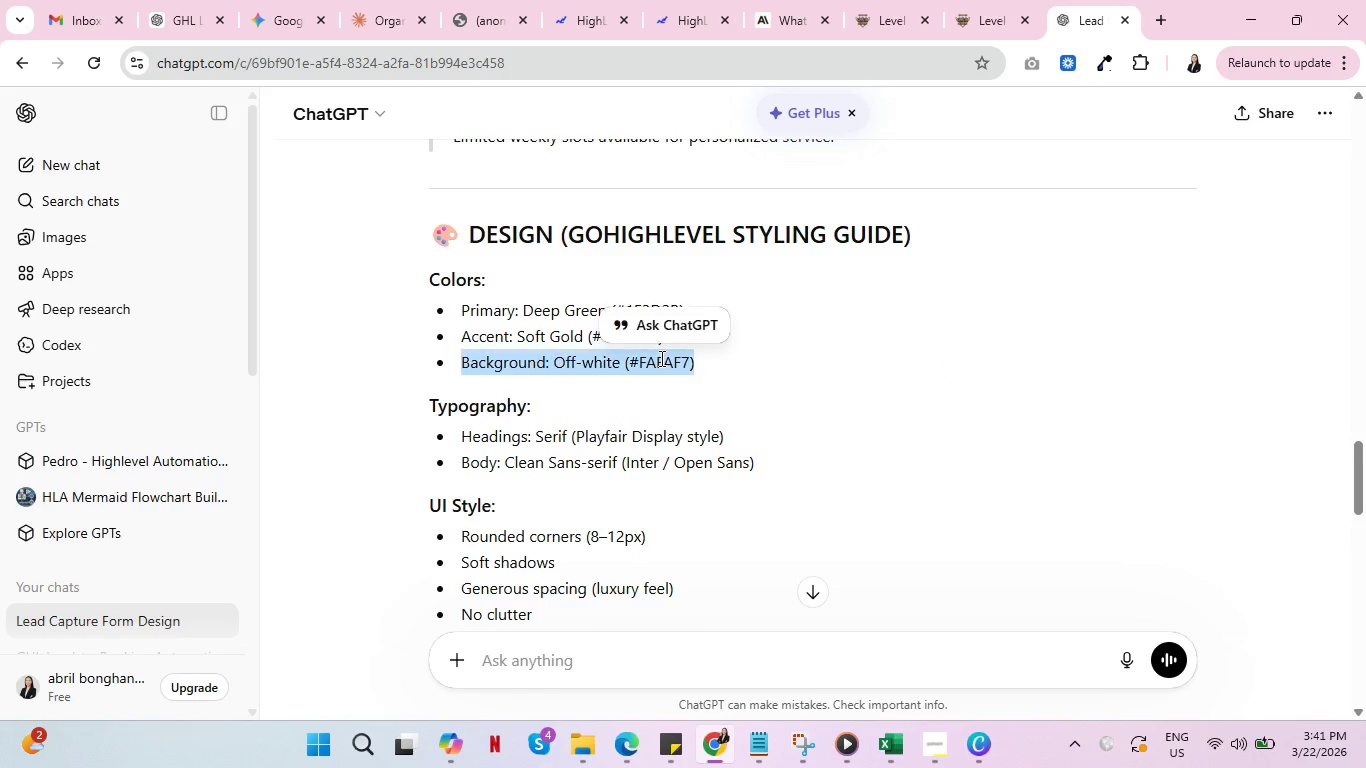 
triple_click([660, 358])
 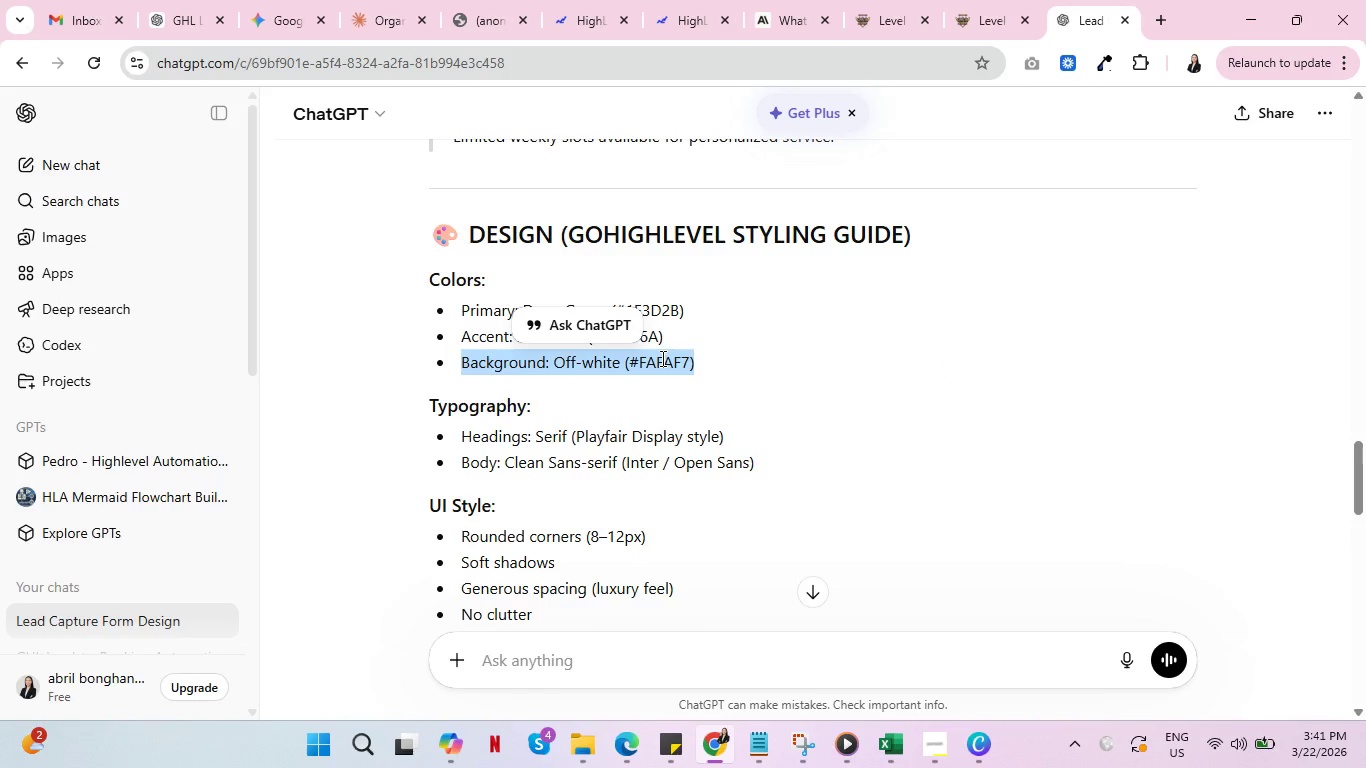 
left_click([661, 358])
 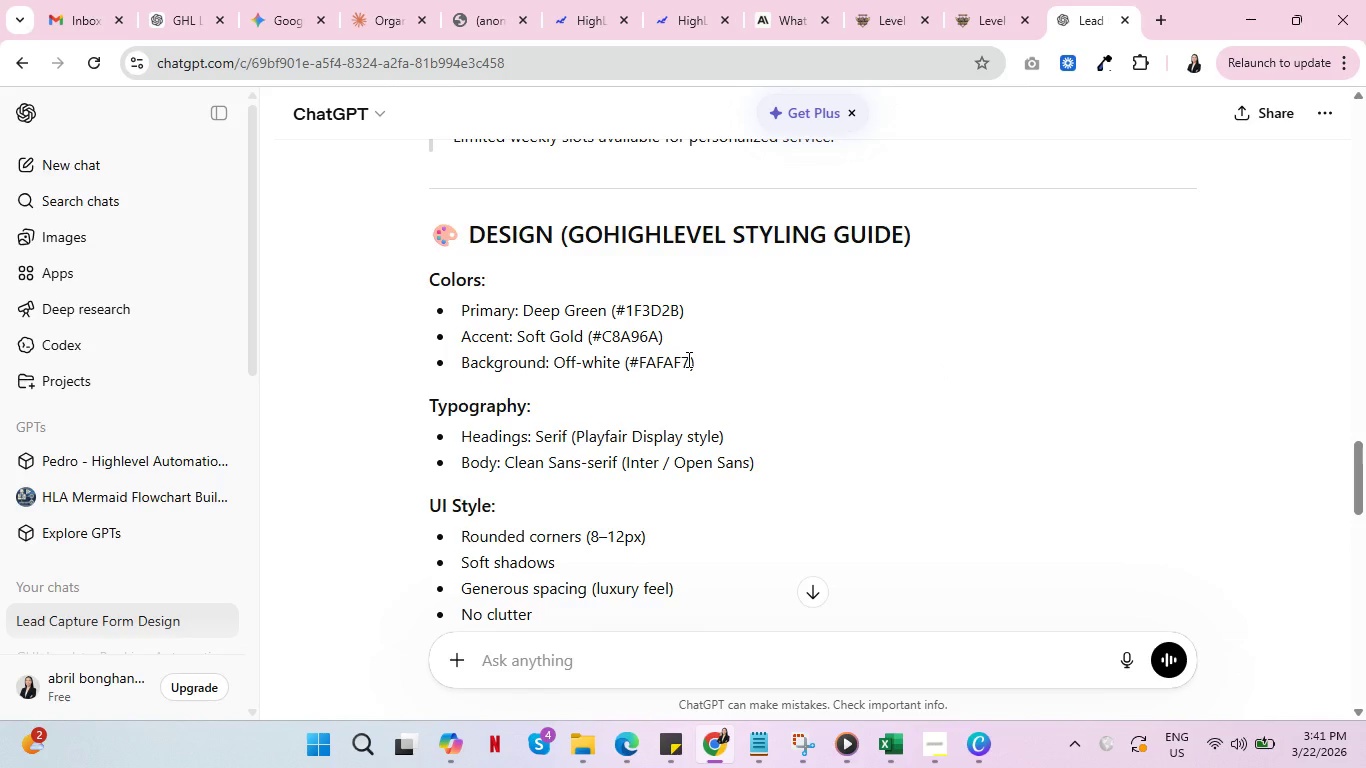 
left_click_drag(start_coordinate=[679, 309], to_coordinate=[616, 307])
 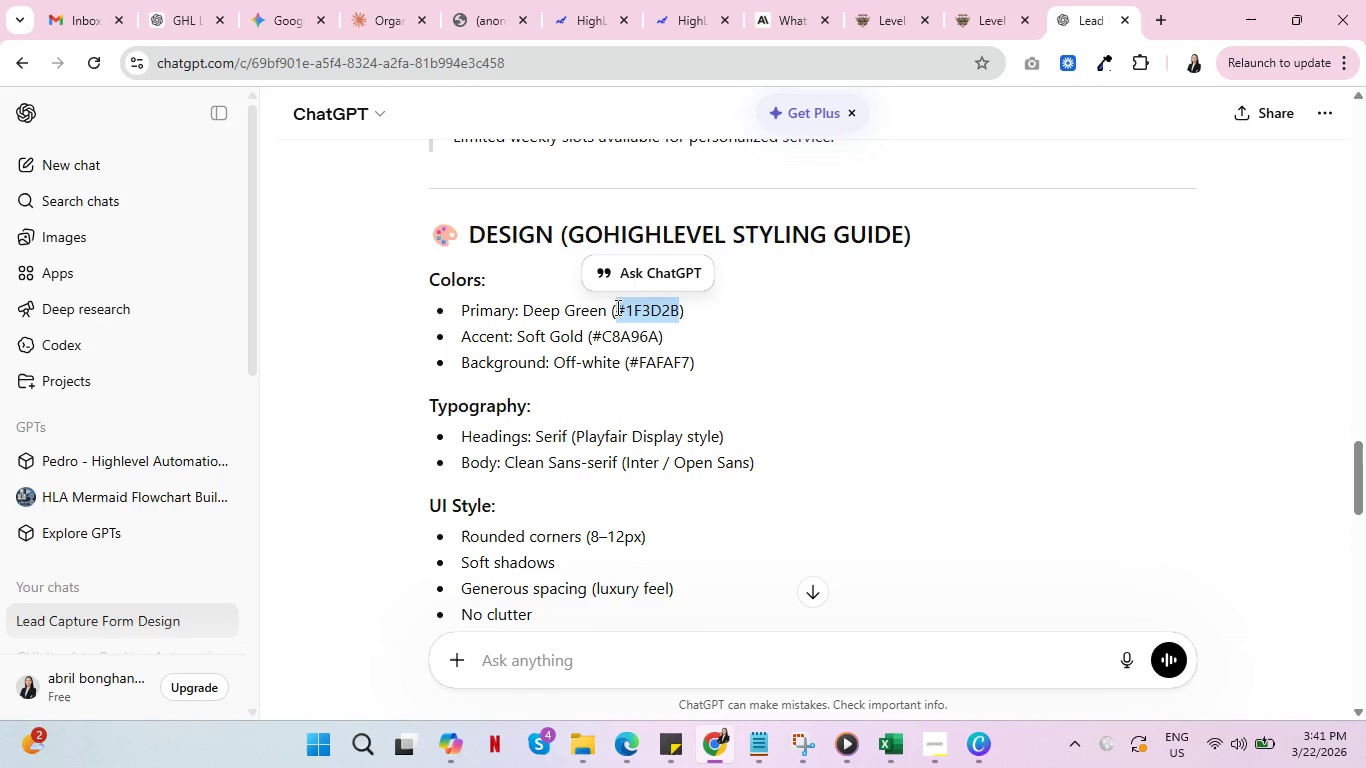 
key(Control+C)
 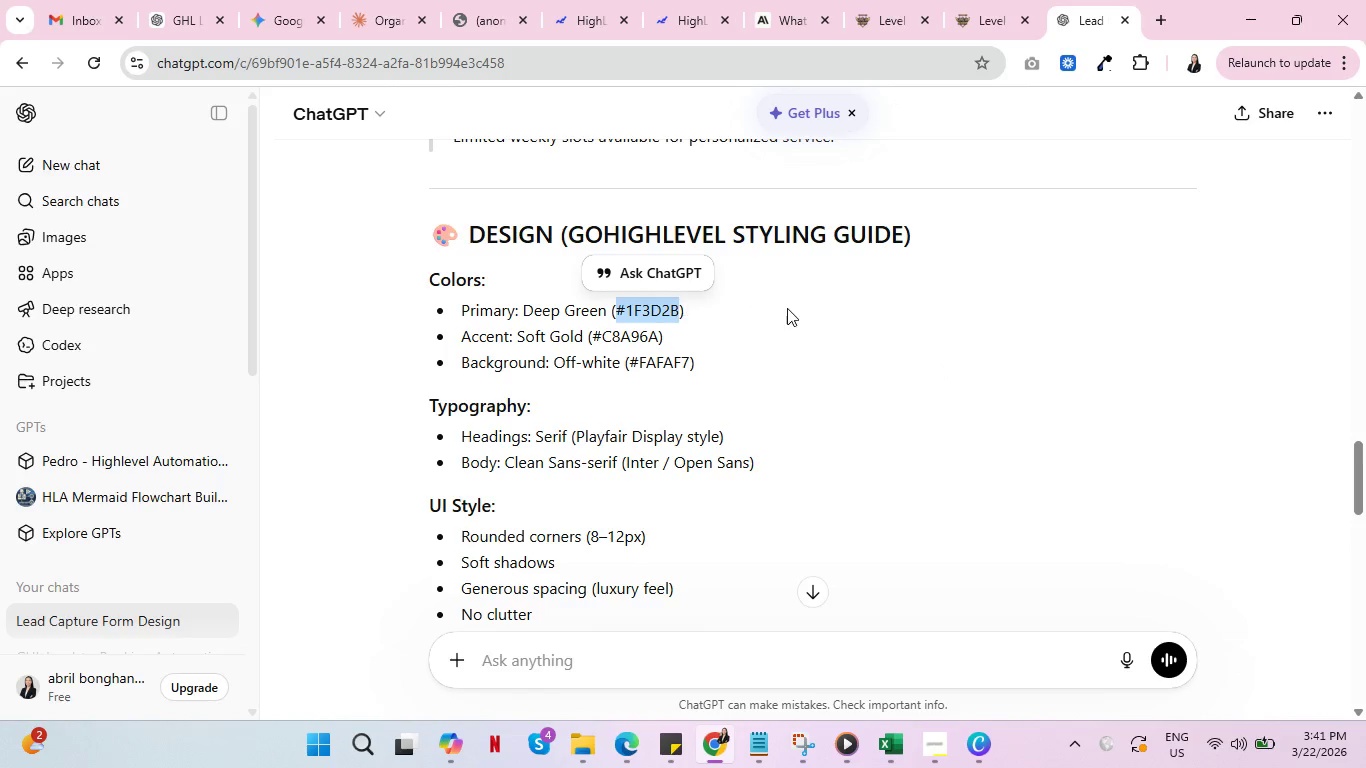 
key(Control+C)
 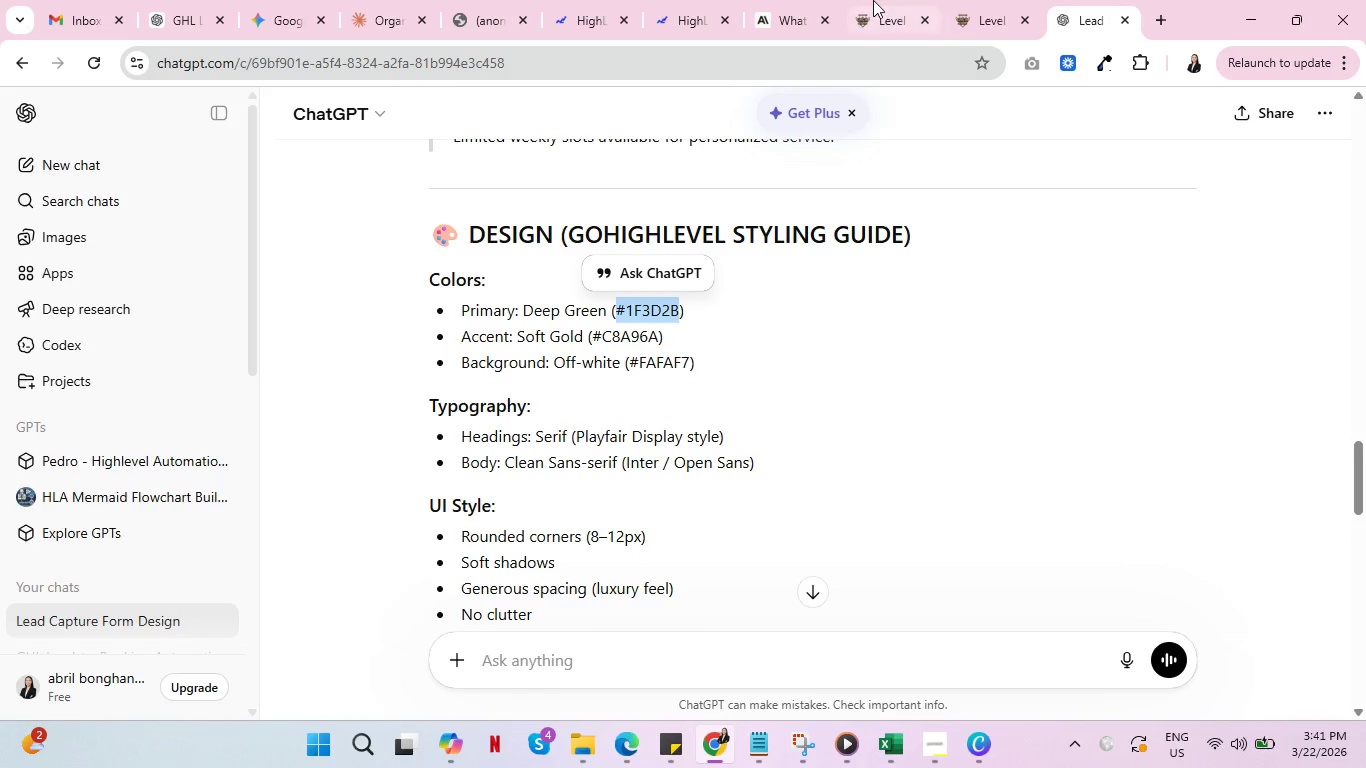 
left_click([873, 0])
 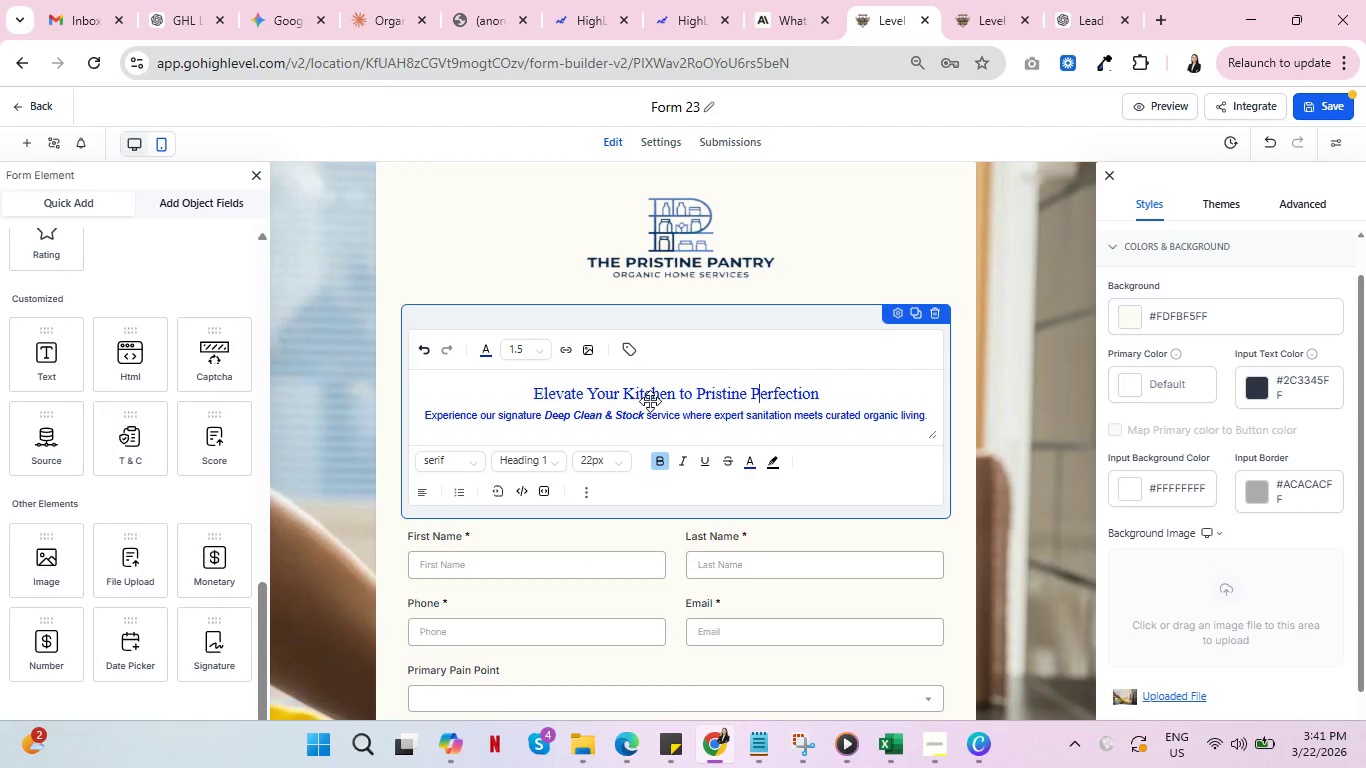 
key(Control+A)
 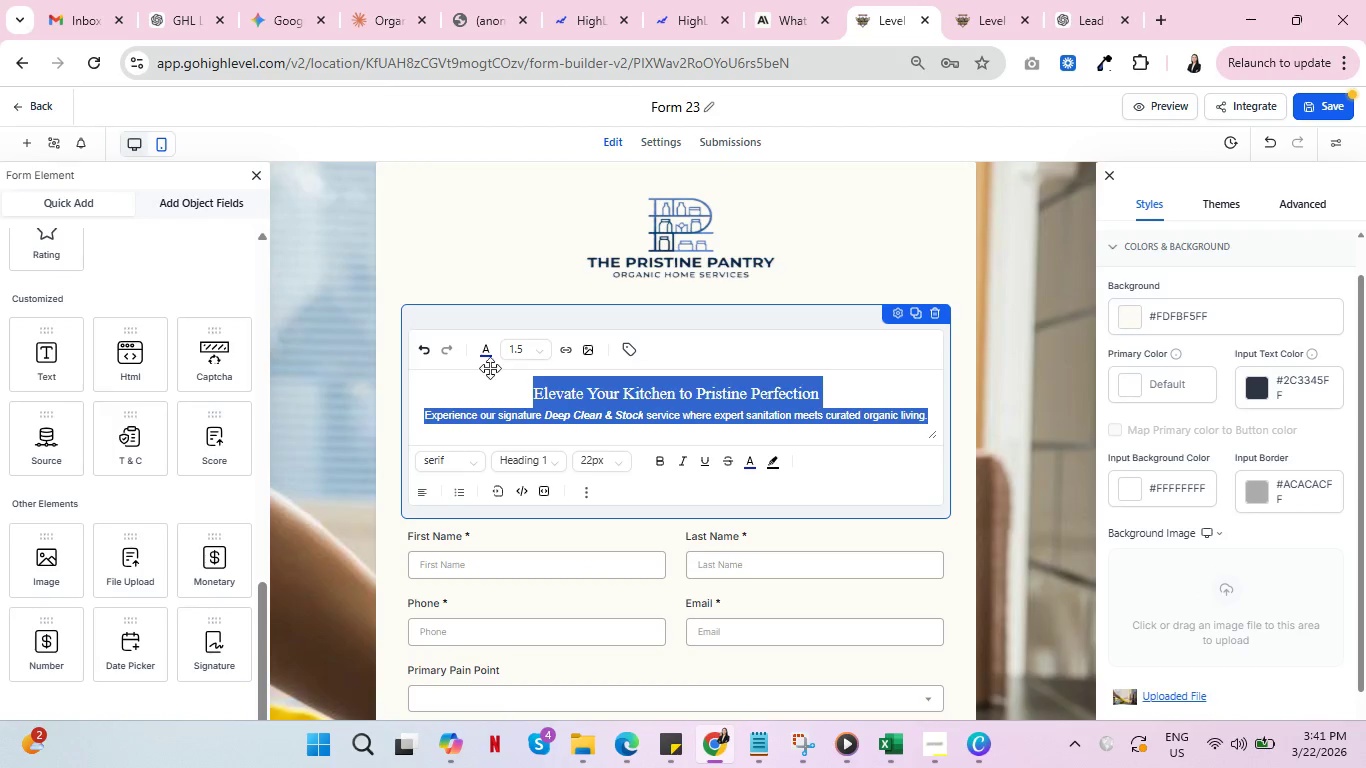 
left_click([488, 358])
 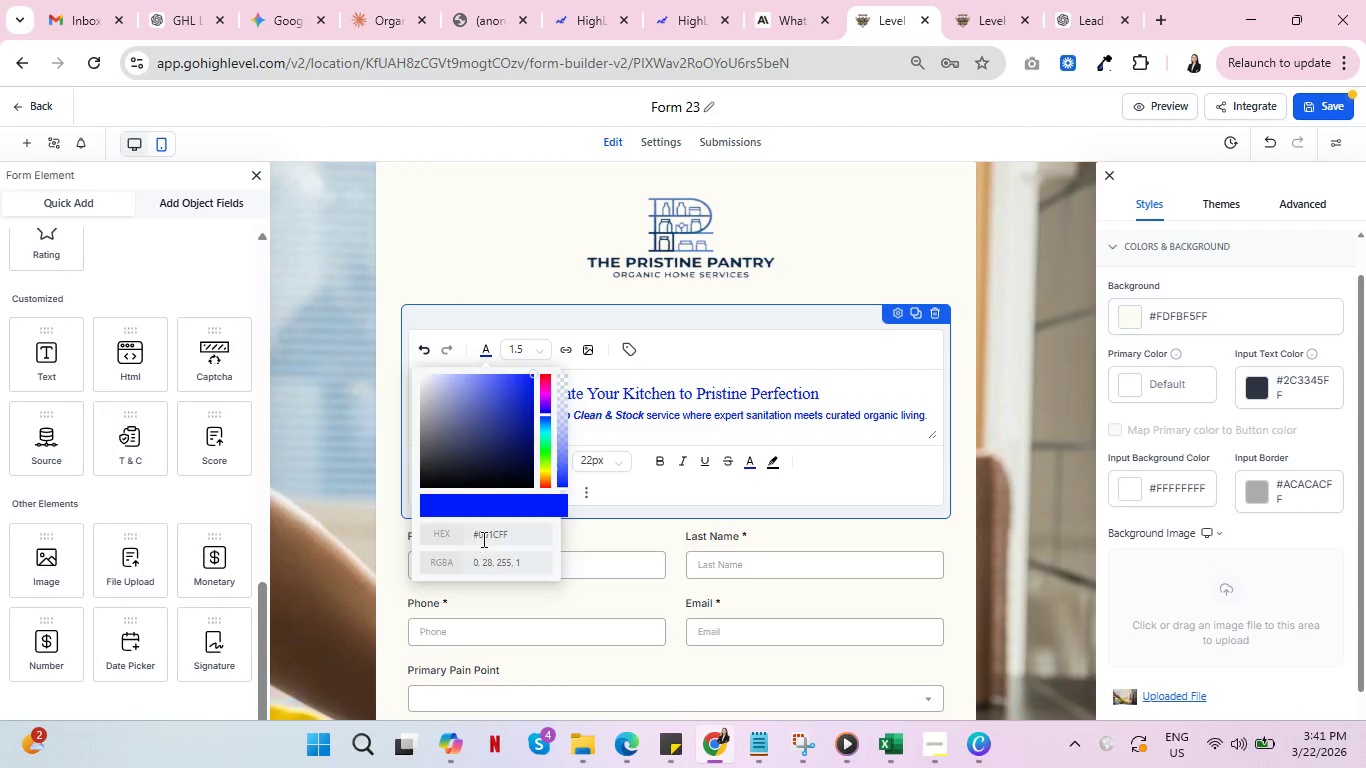 
double_click([483, 539])
 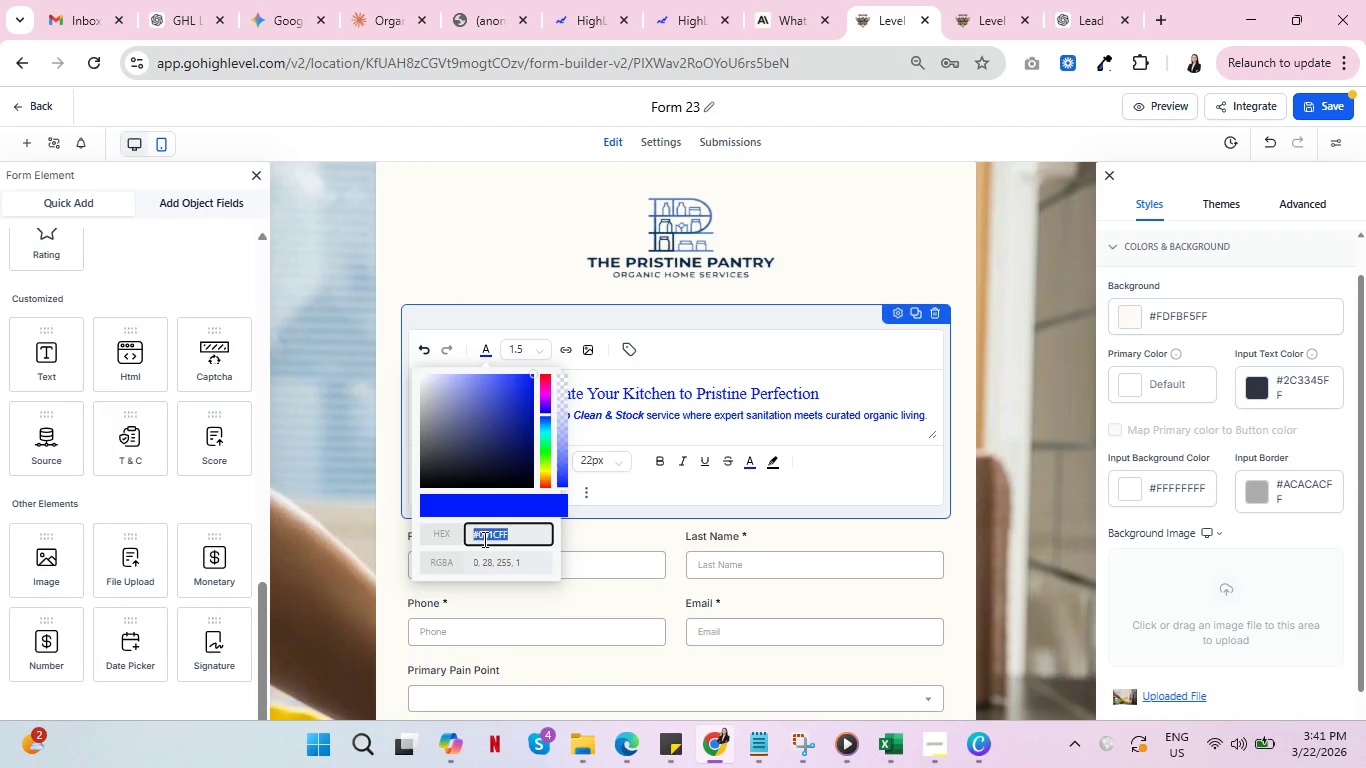 
triple_click([483, 539])
 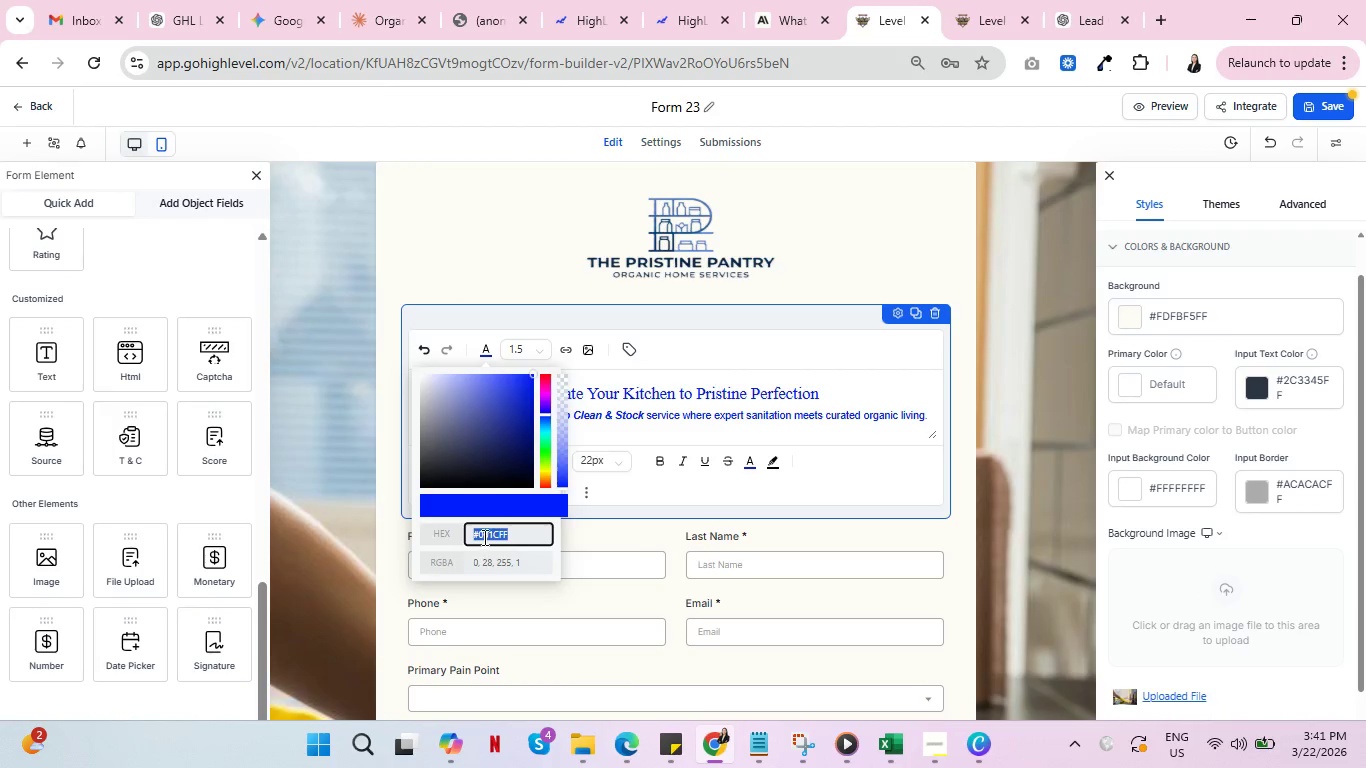 
key(Control+V)
 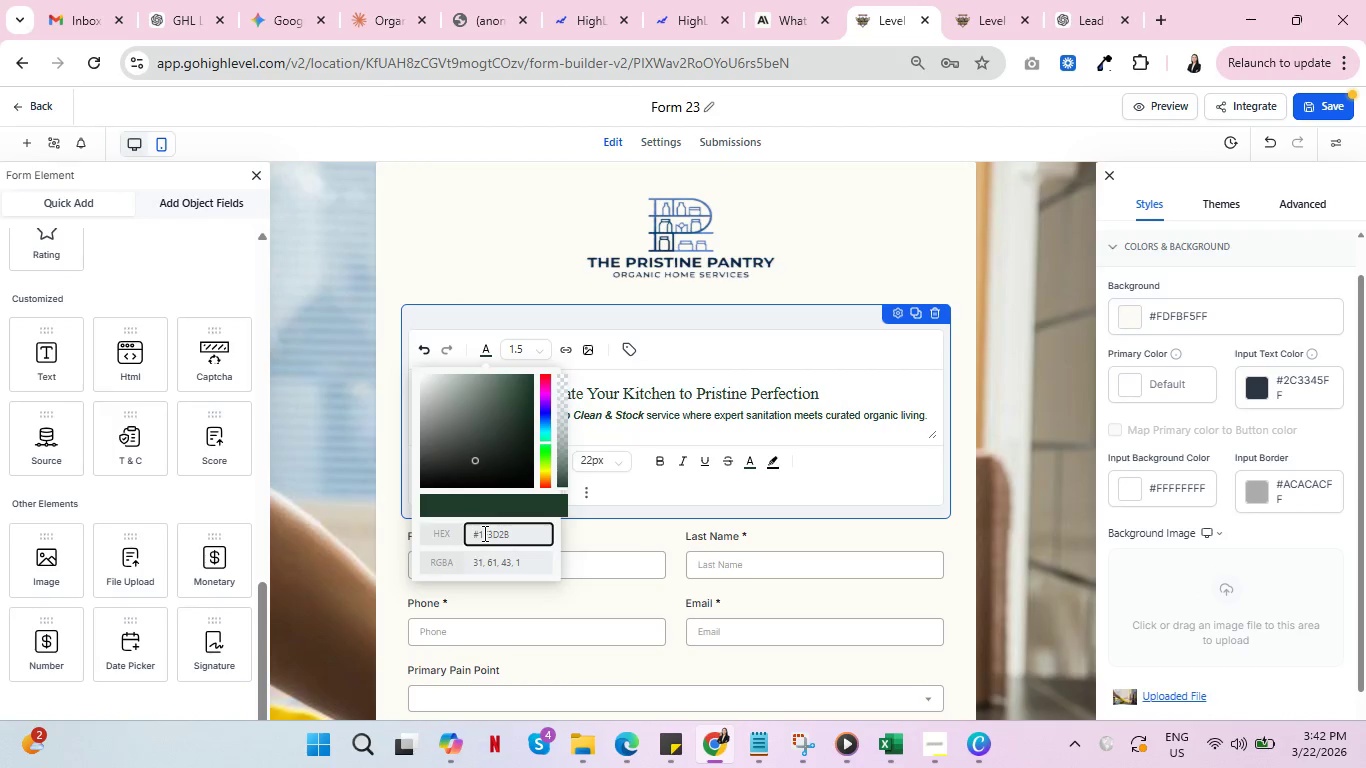 
key(Enter)
 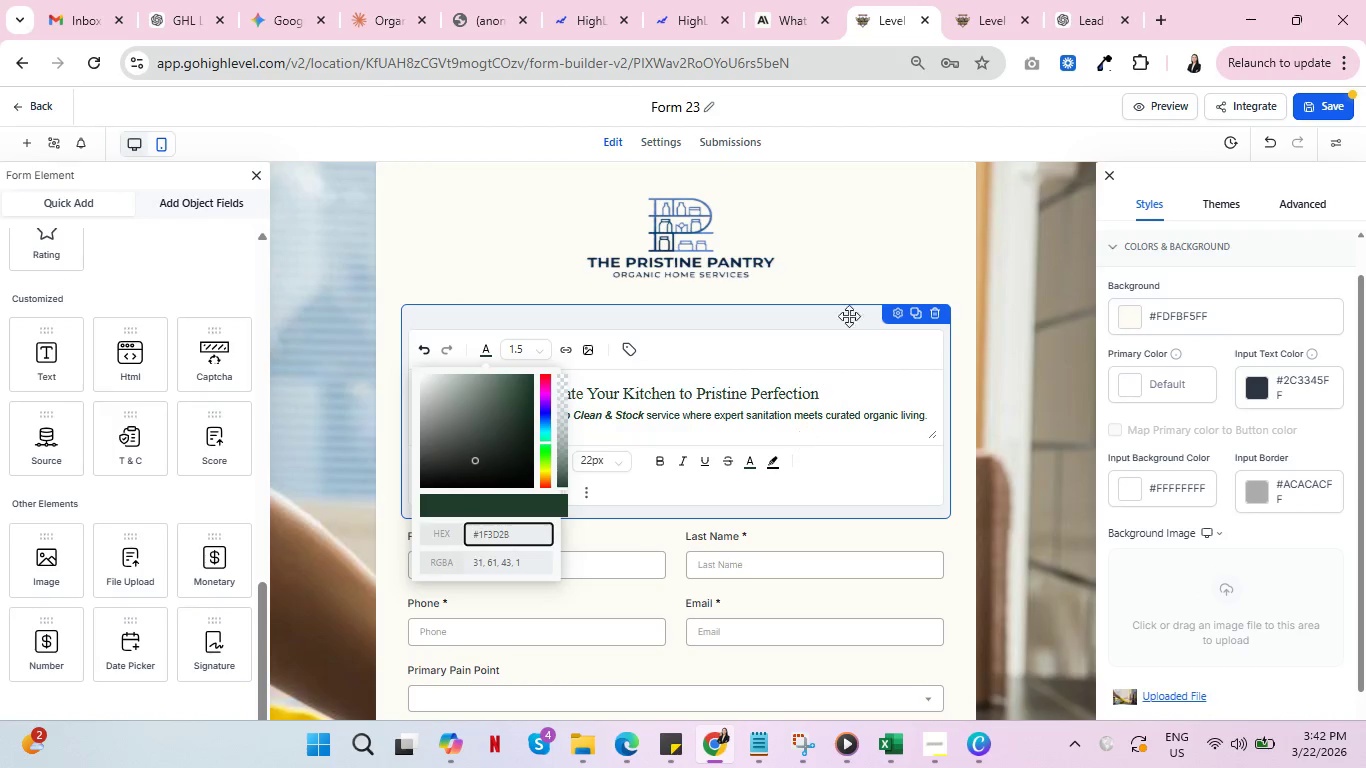 
left_click([860, 253])
 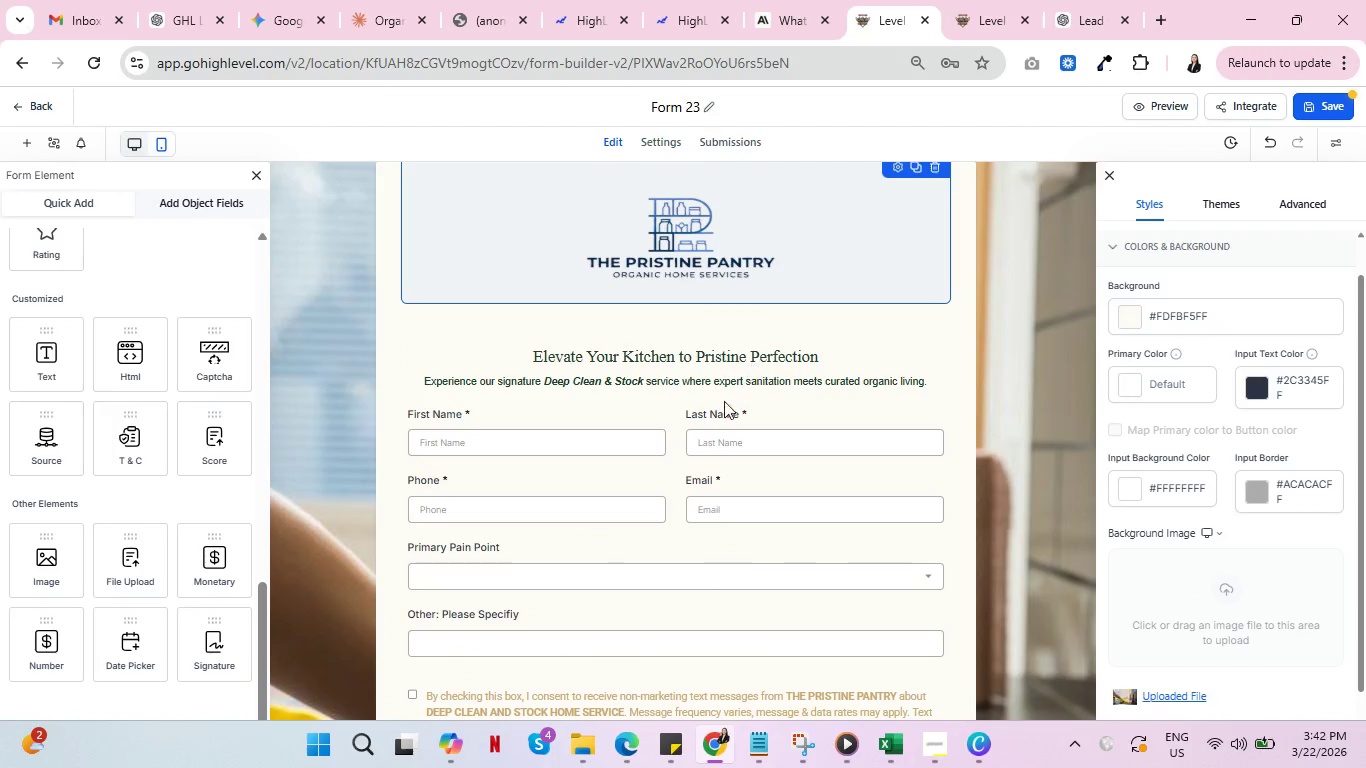 
scroll: coordinate [700, 407], scroll_direction: down, amount: 2.0
 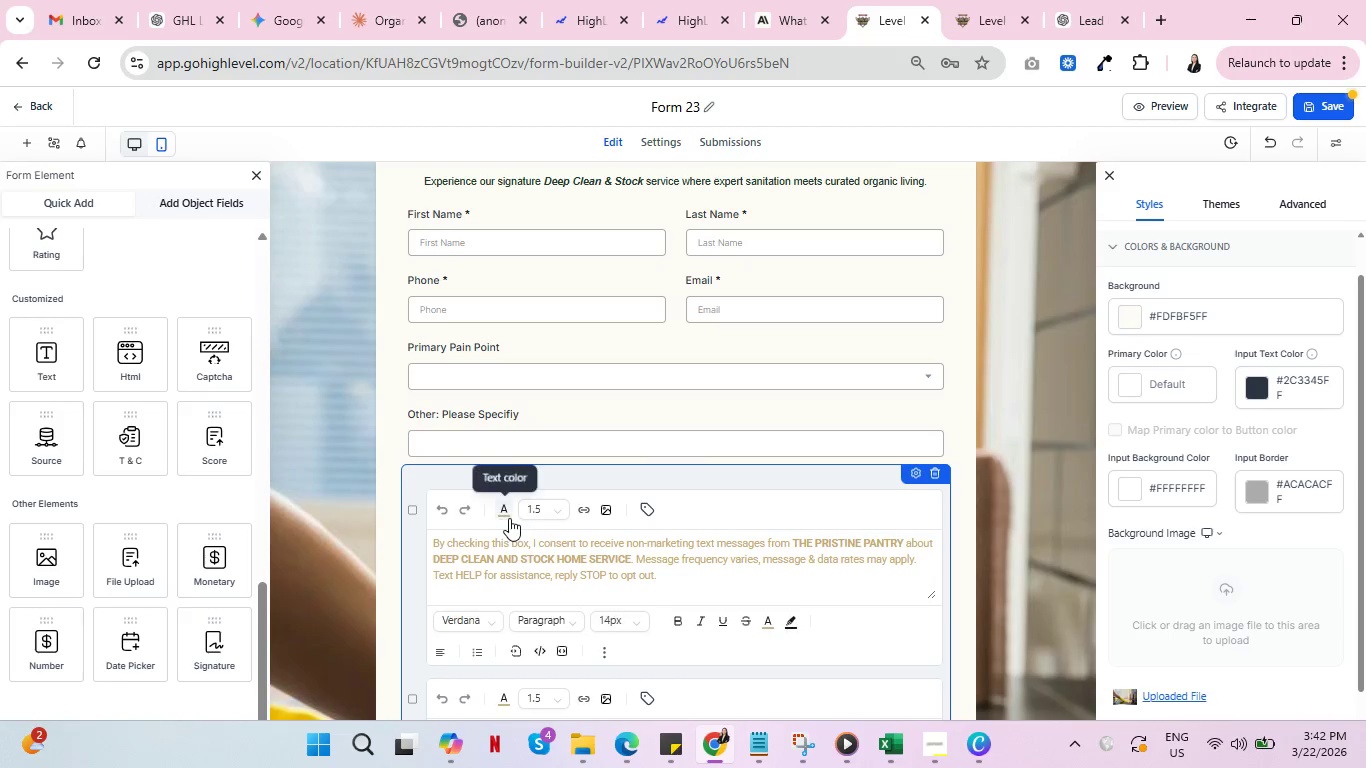 
left_click([518, 553])
 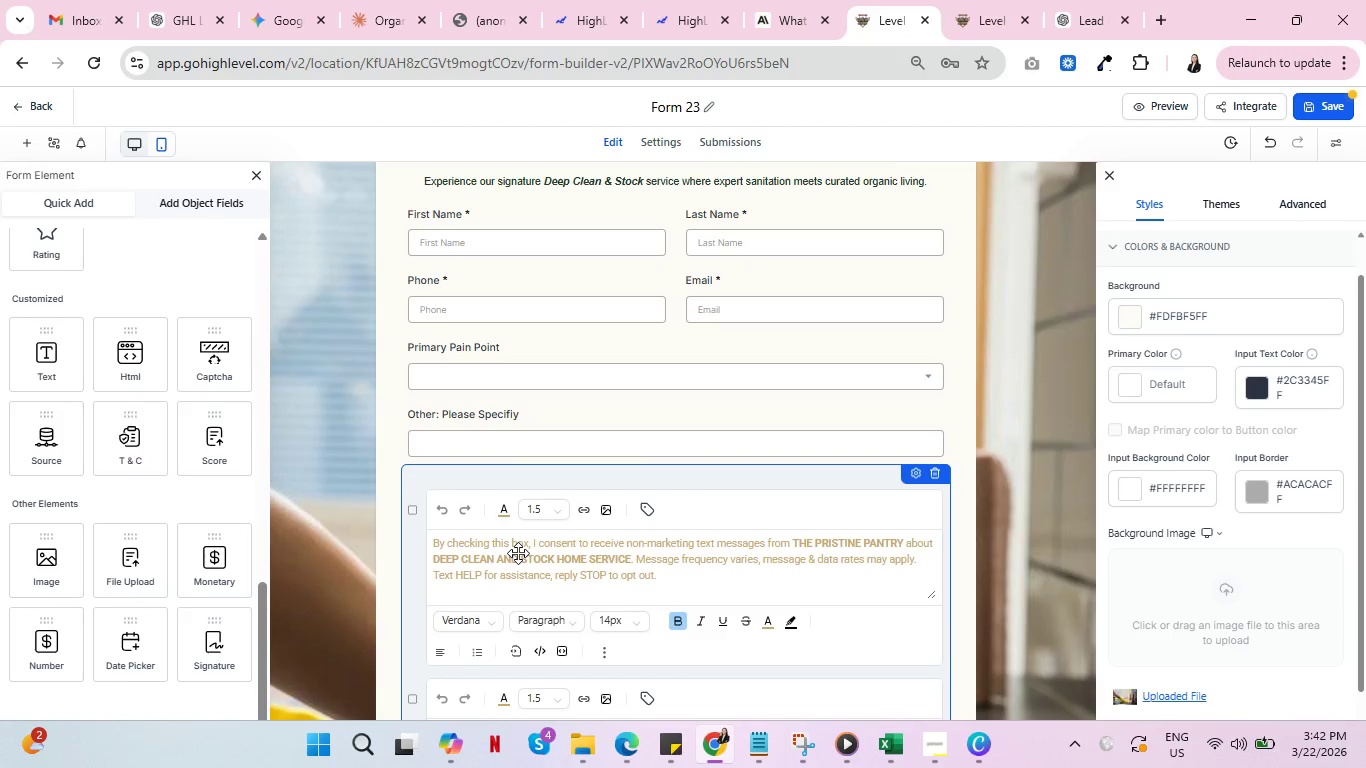 
key(Control+A)
 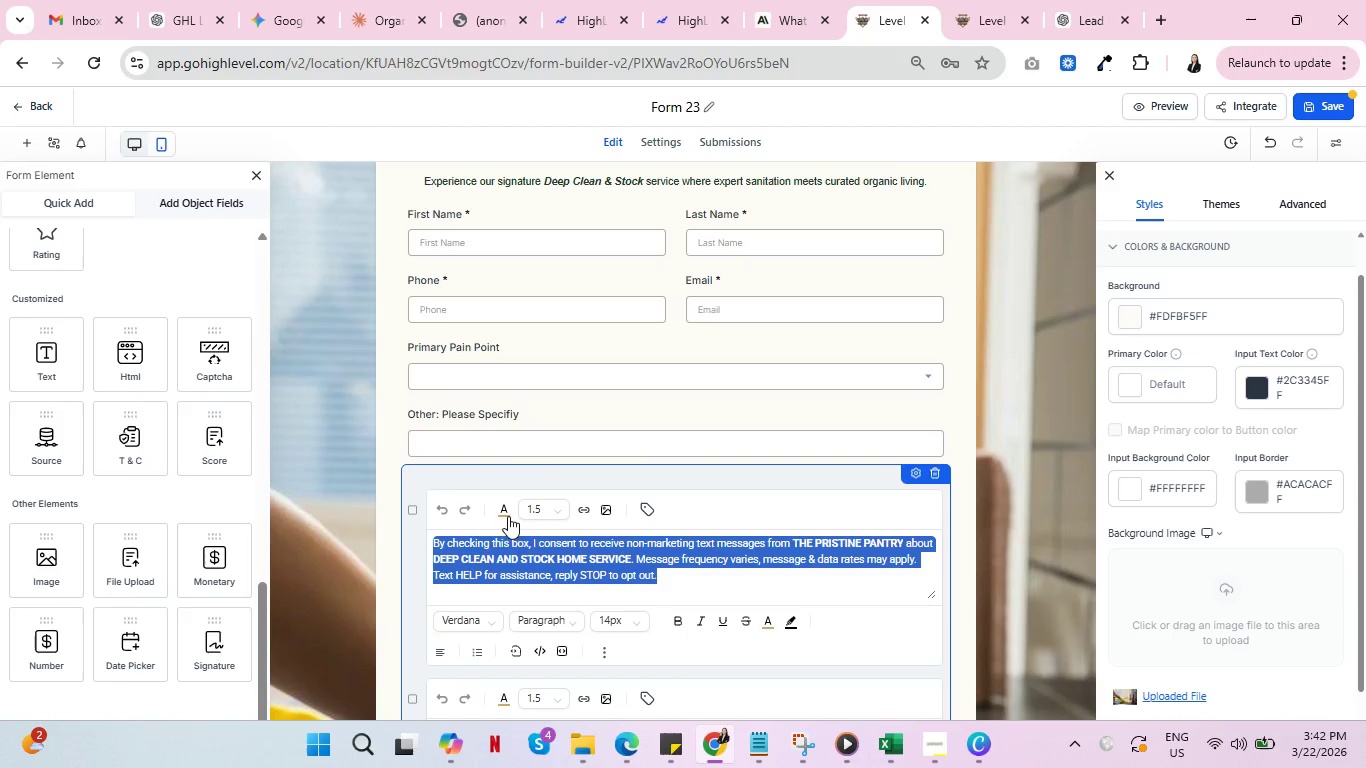 
left_click([503, 513])
 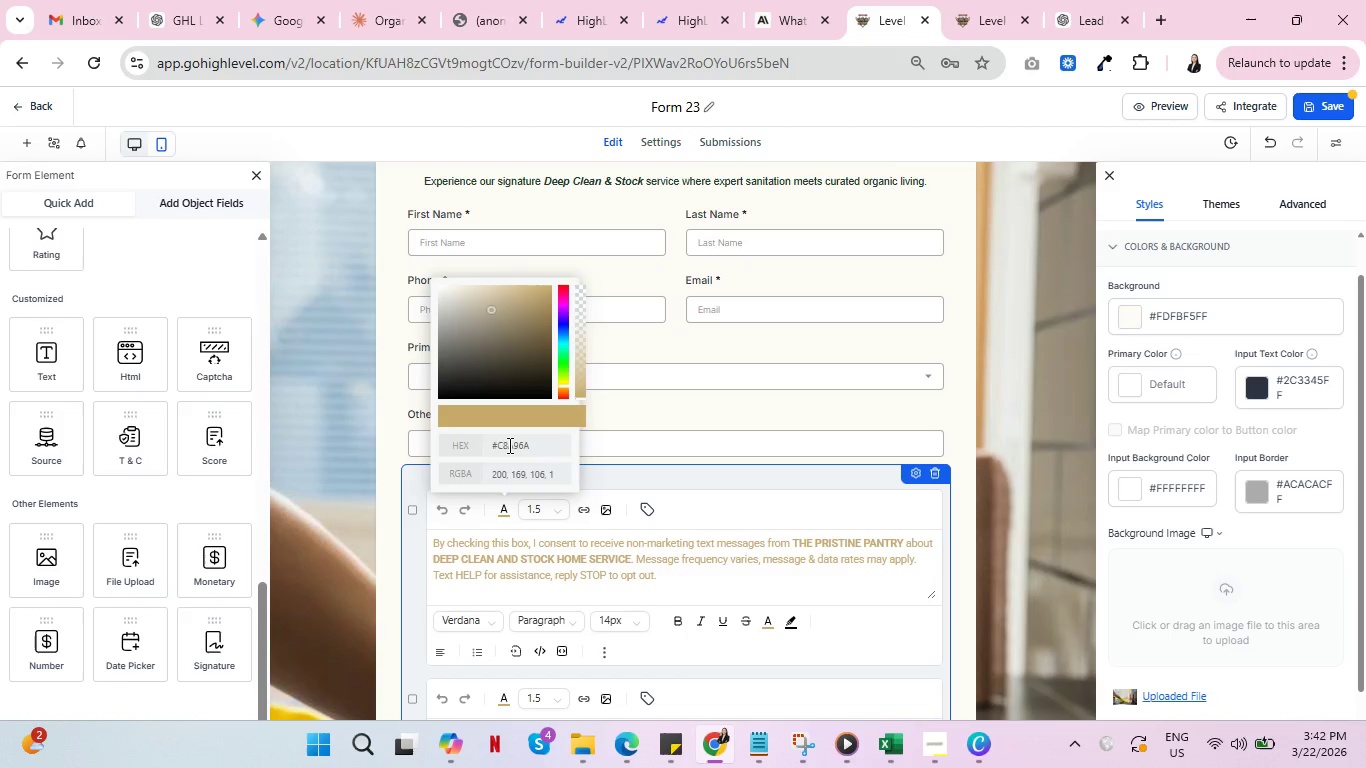 
double_click([508, 445])
 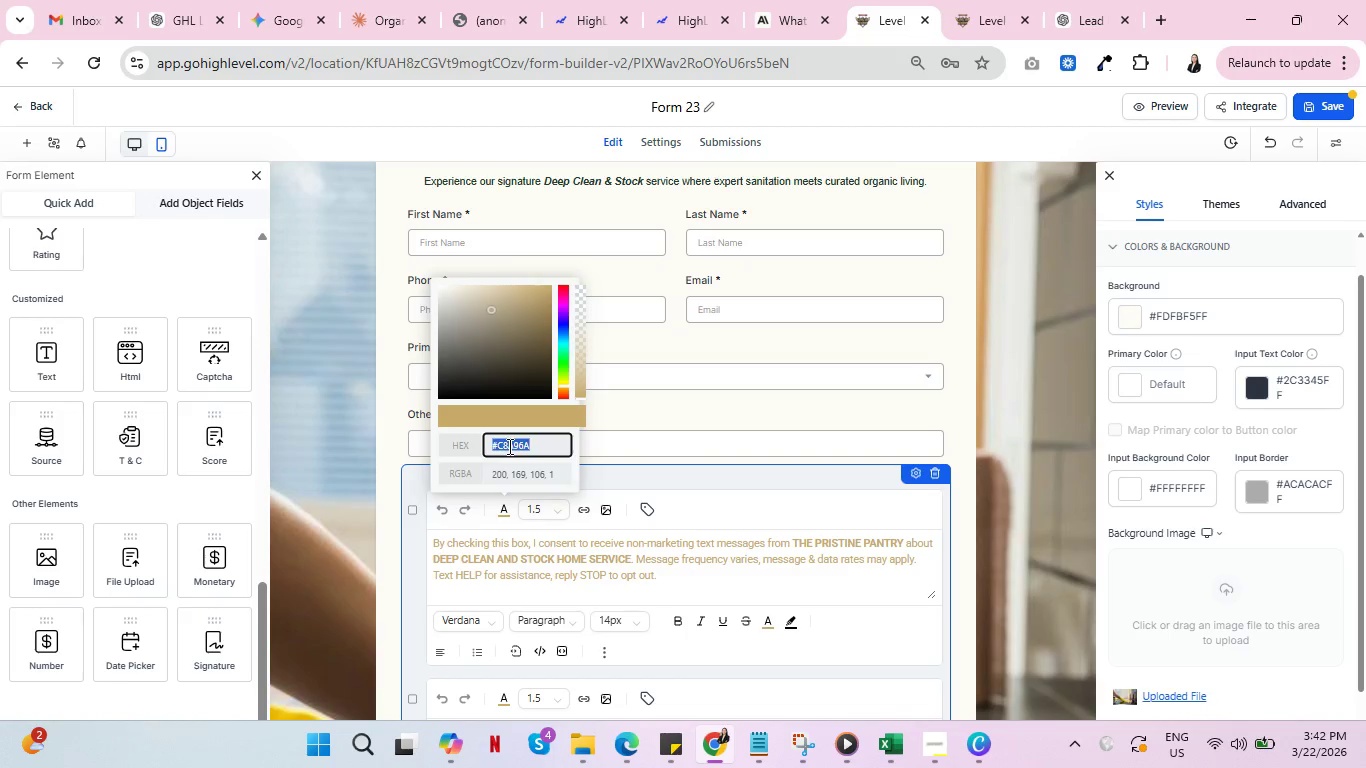 
key(Control+V)
 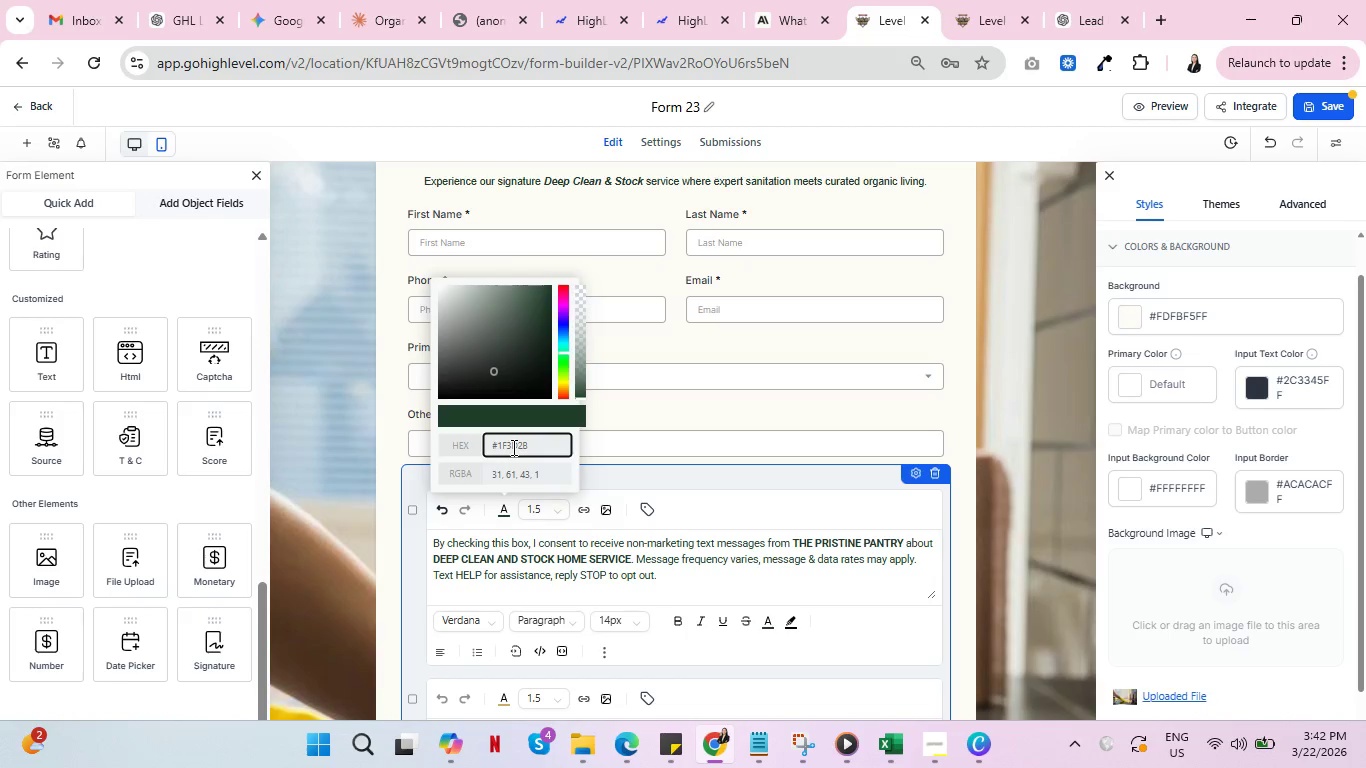 
key(Enter)
 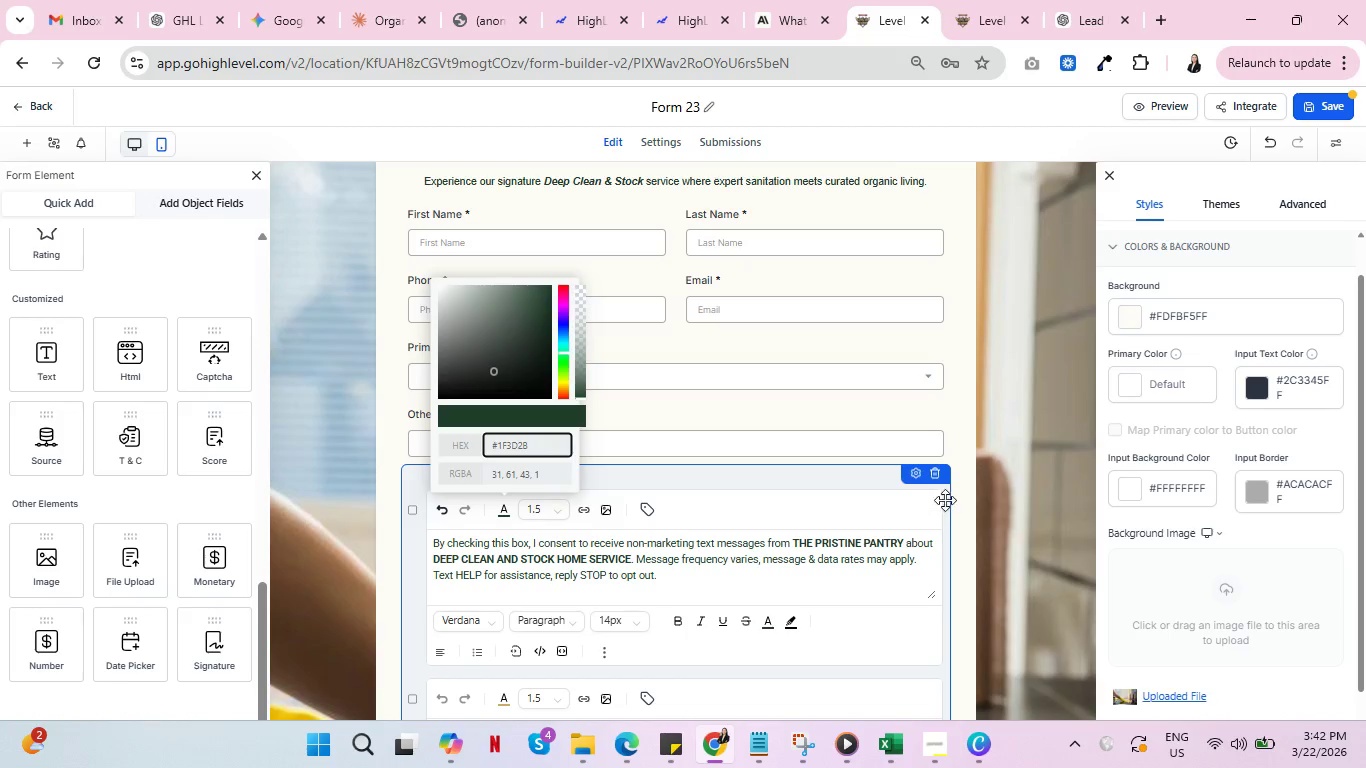 
left_click([966, 500])
 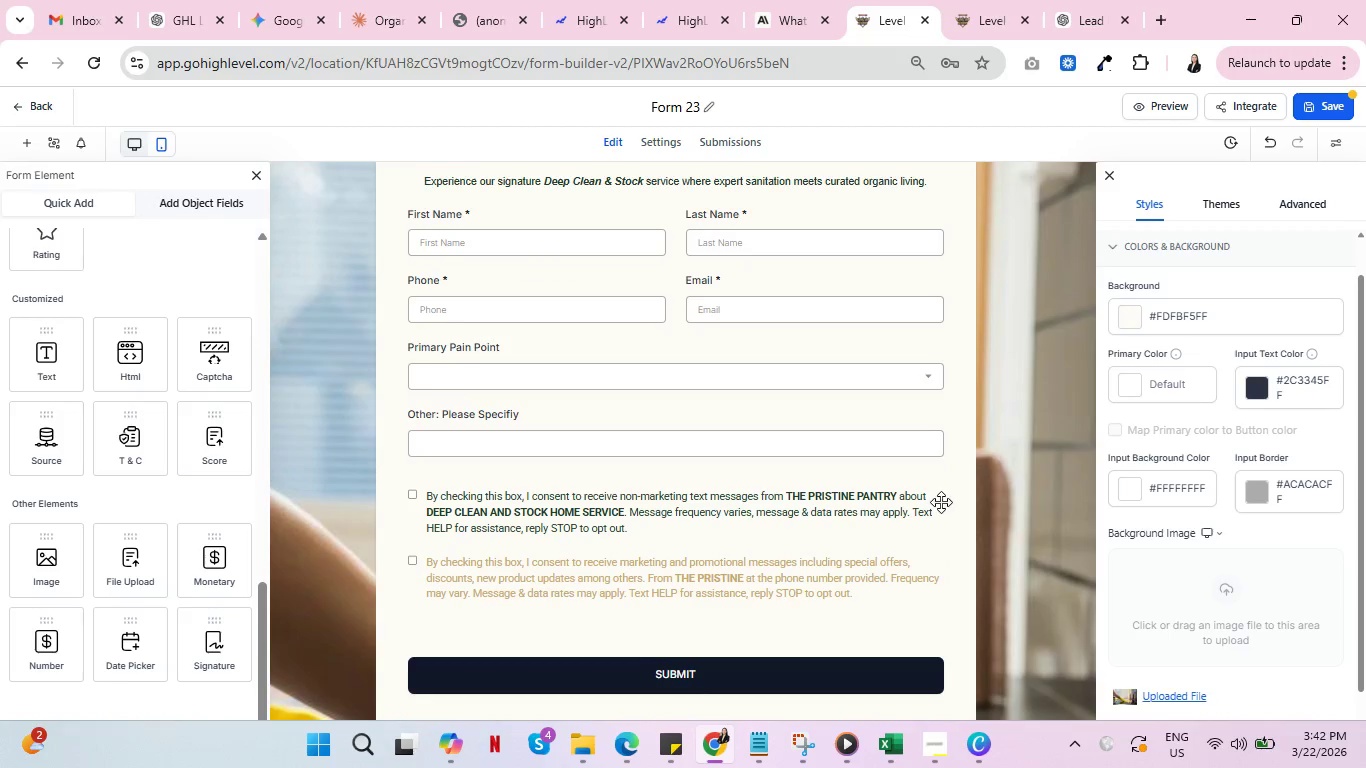 
scroll: coordinate [941, 502], scroll_direction: down, amount: 1.0
 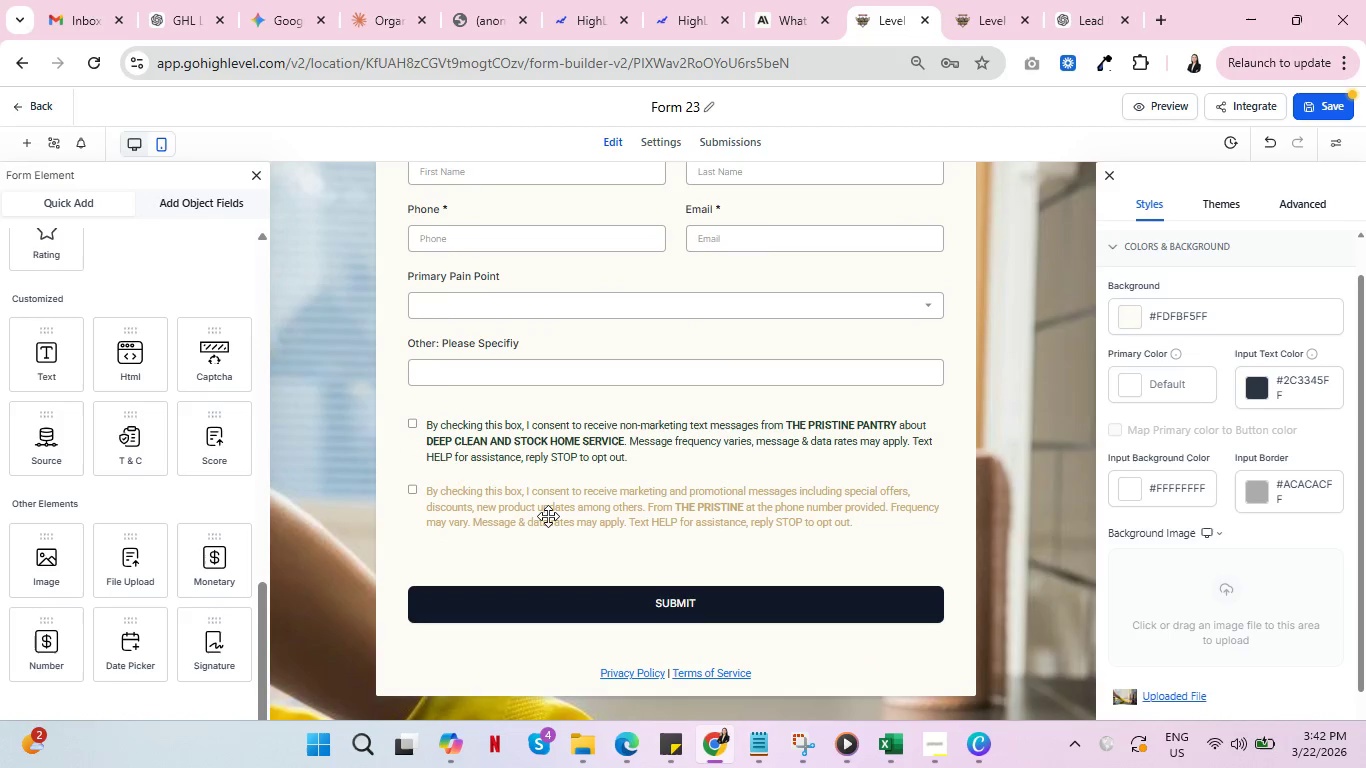 
left_click([548, 516])
 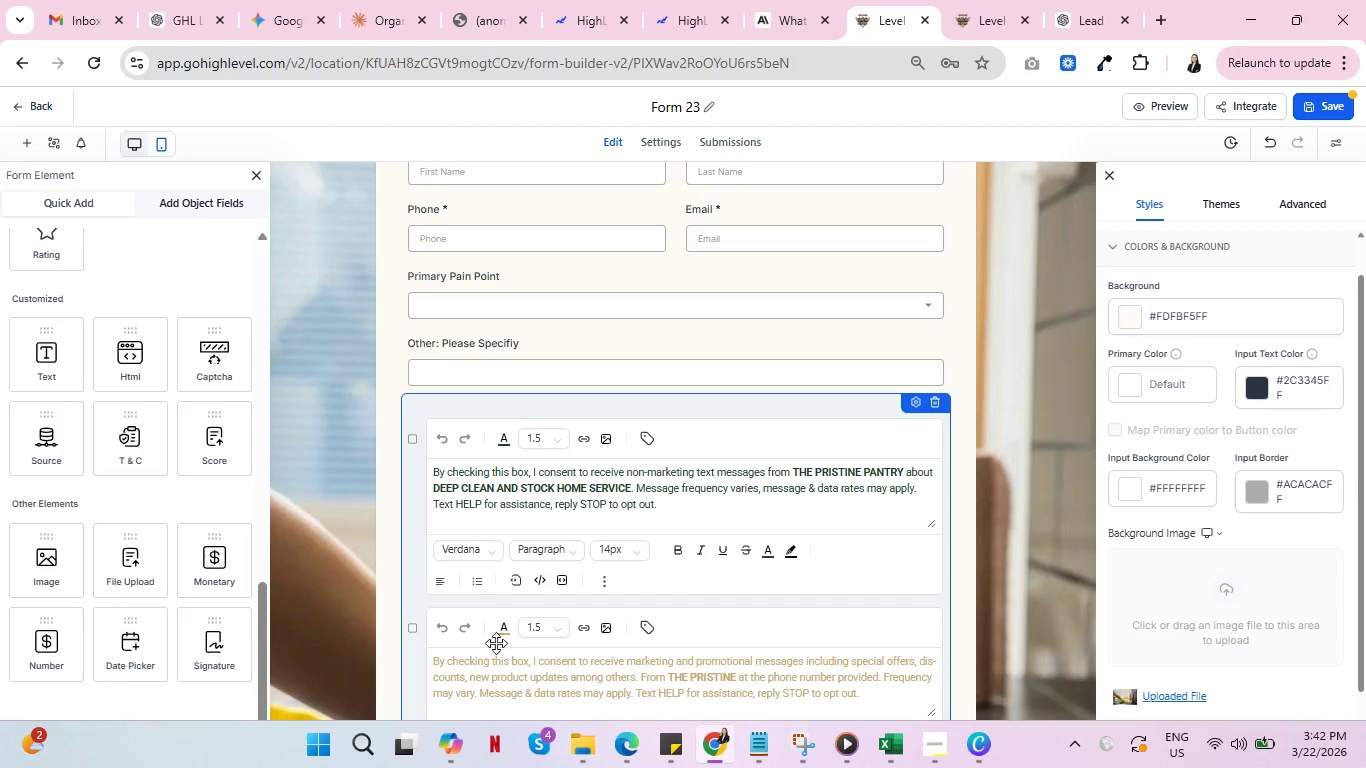 
left_click([479, 664])
 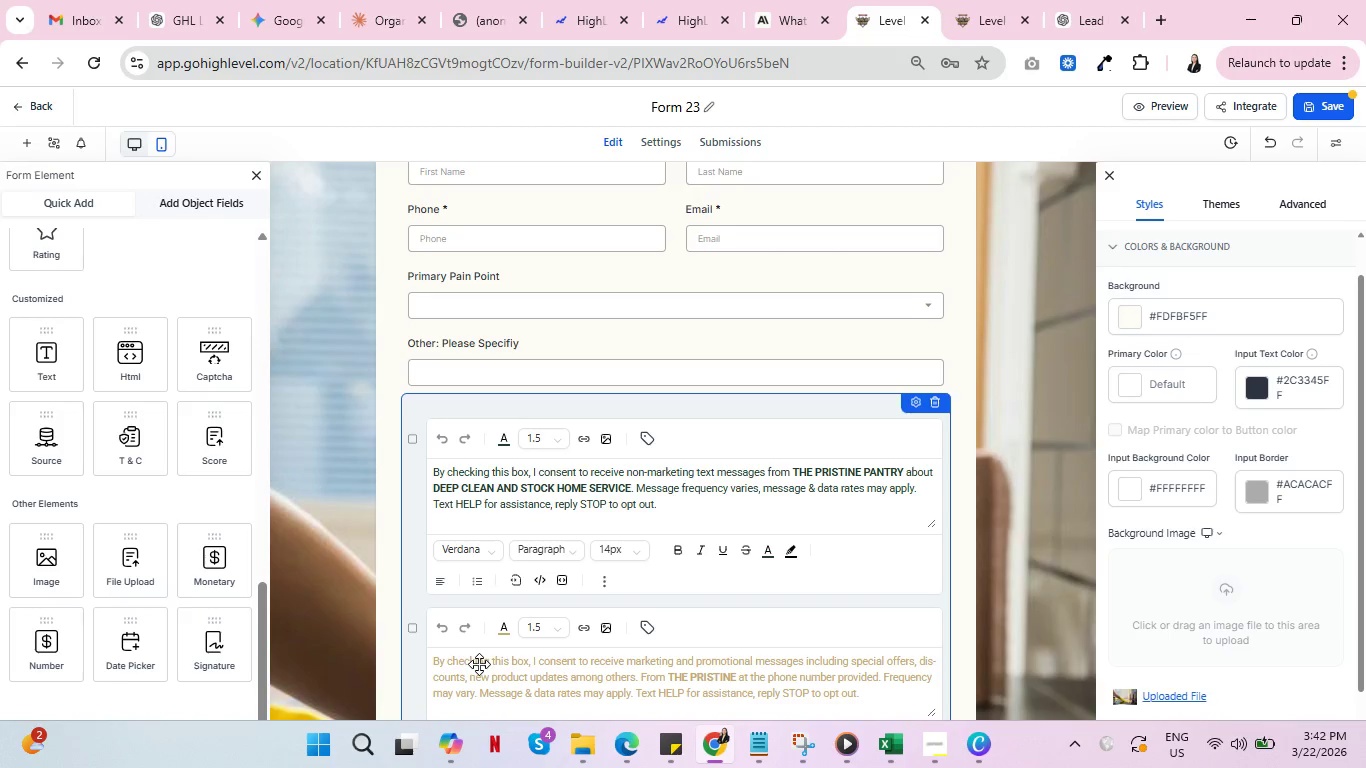 
key(Control+A)
 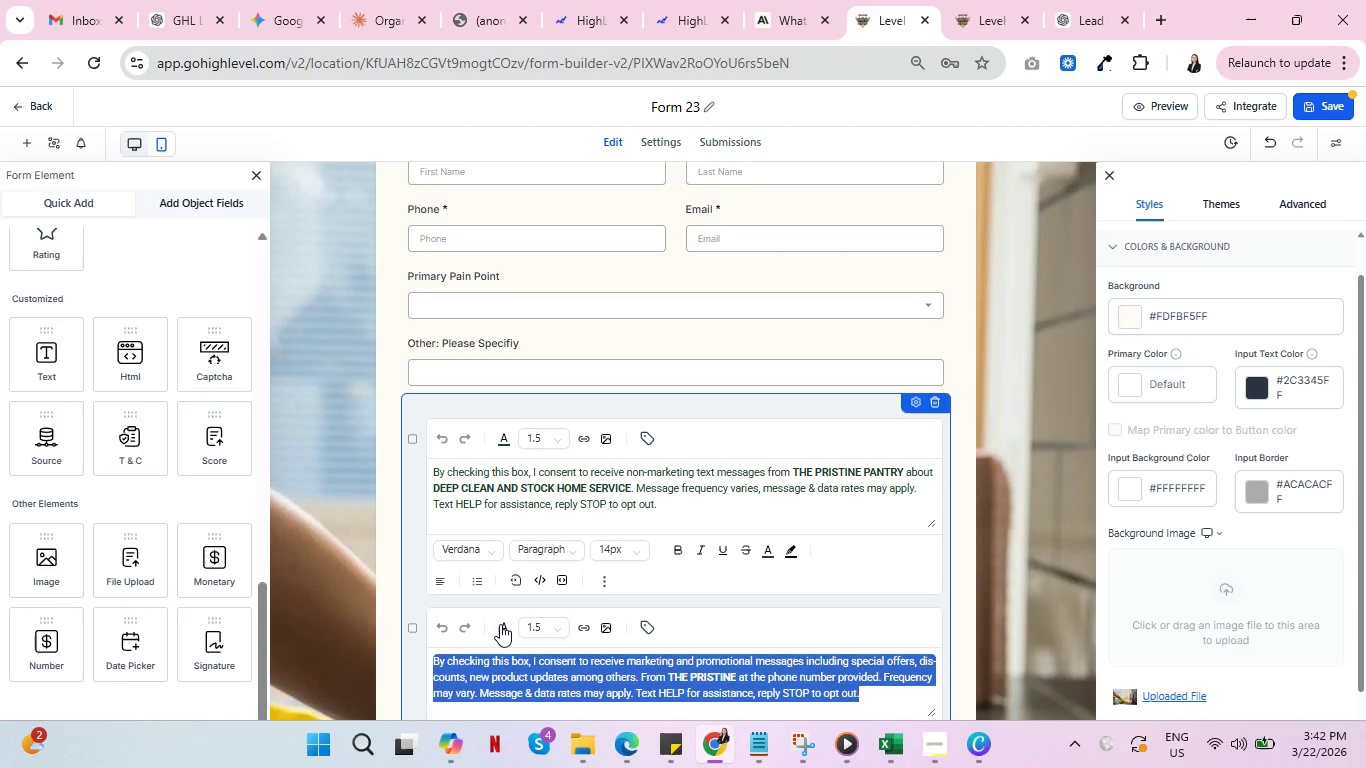 
left_click([500, 624])
 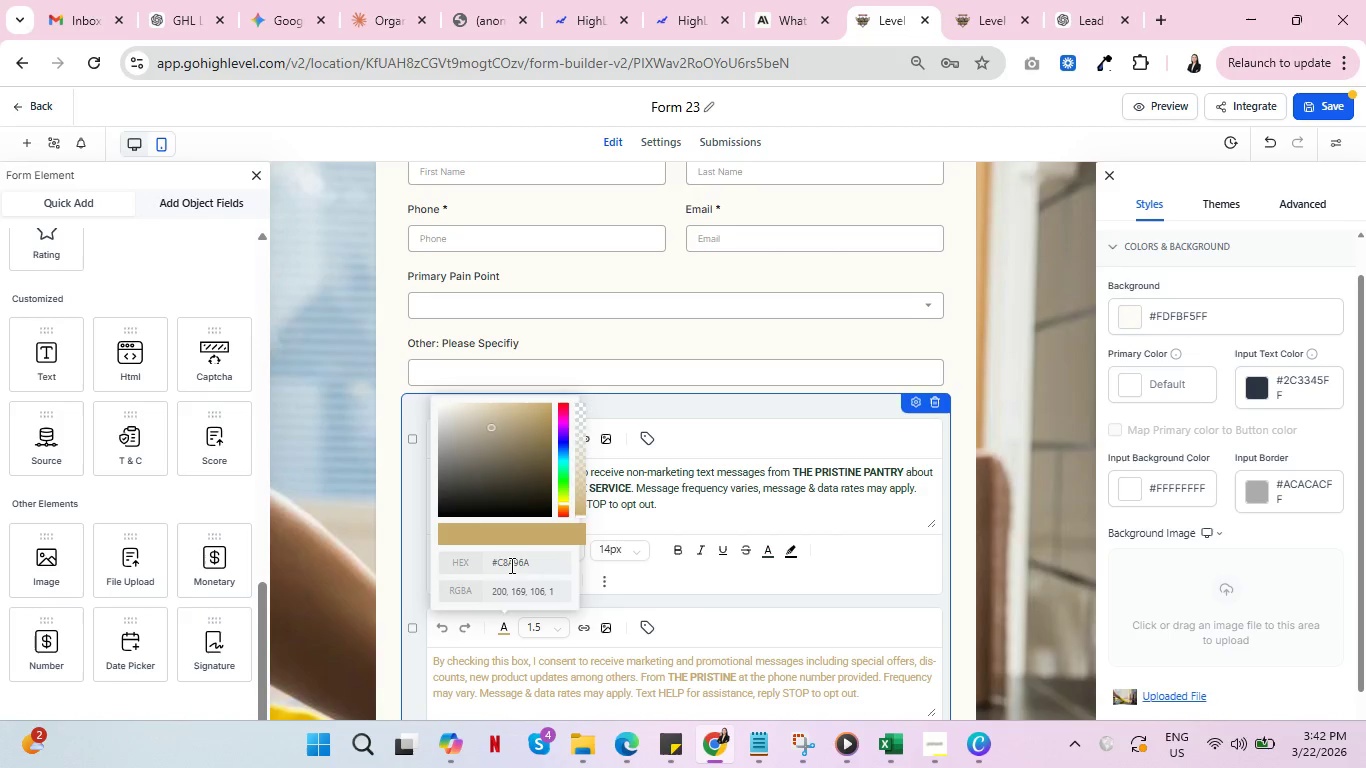 
double_click([510, 565])
 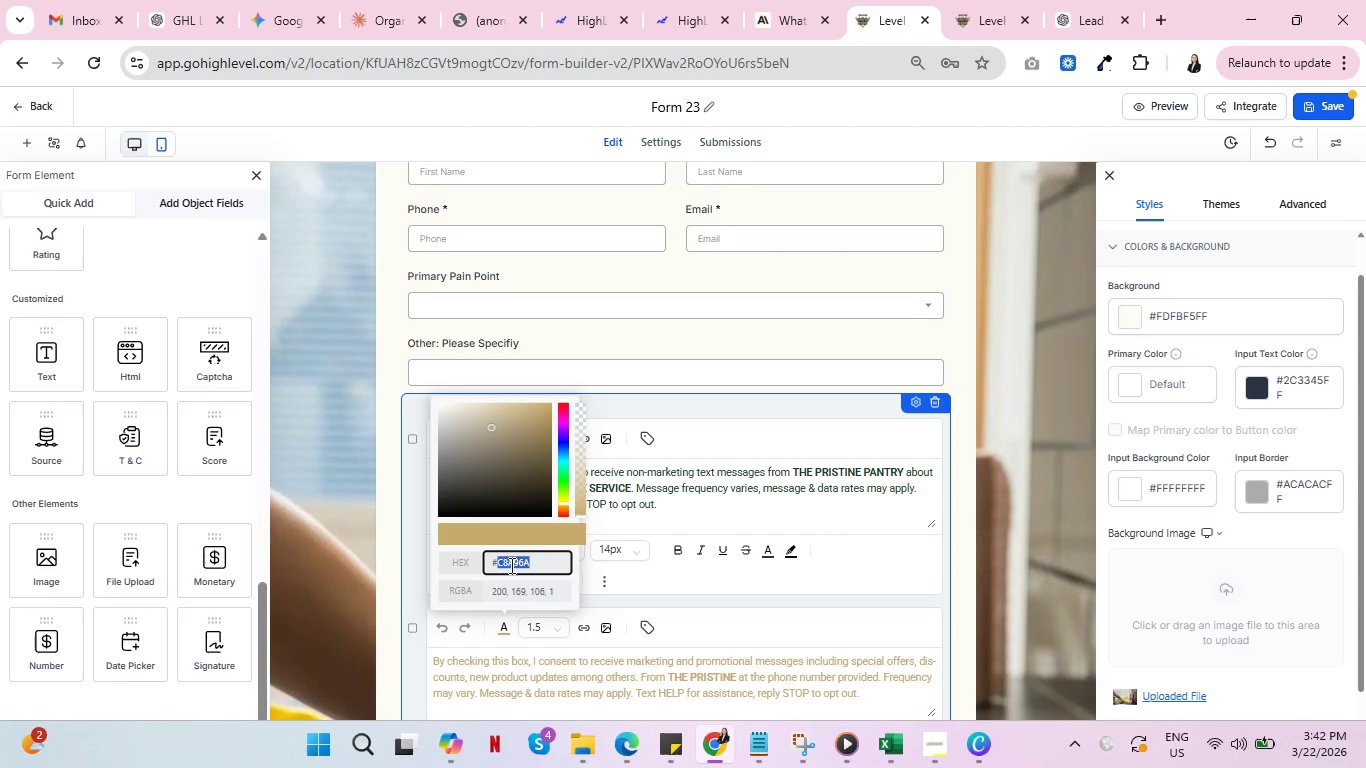 
triple_click([510, 565])
 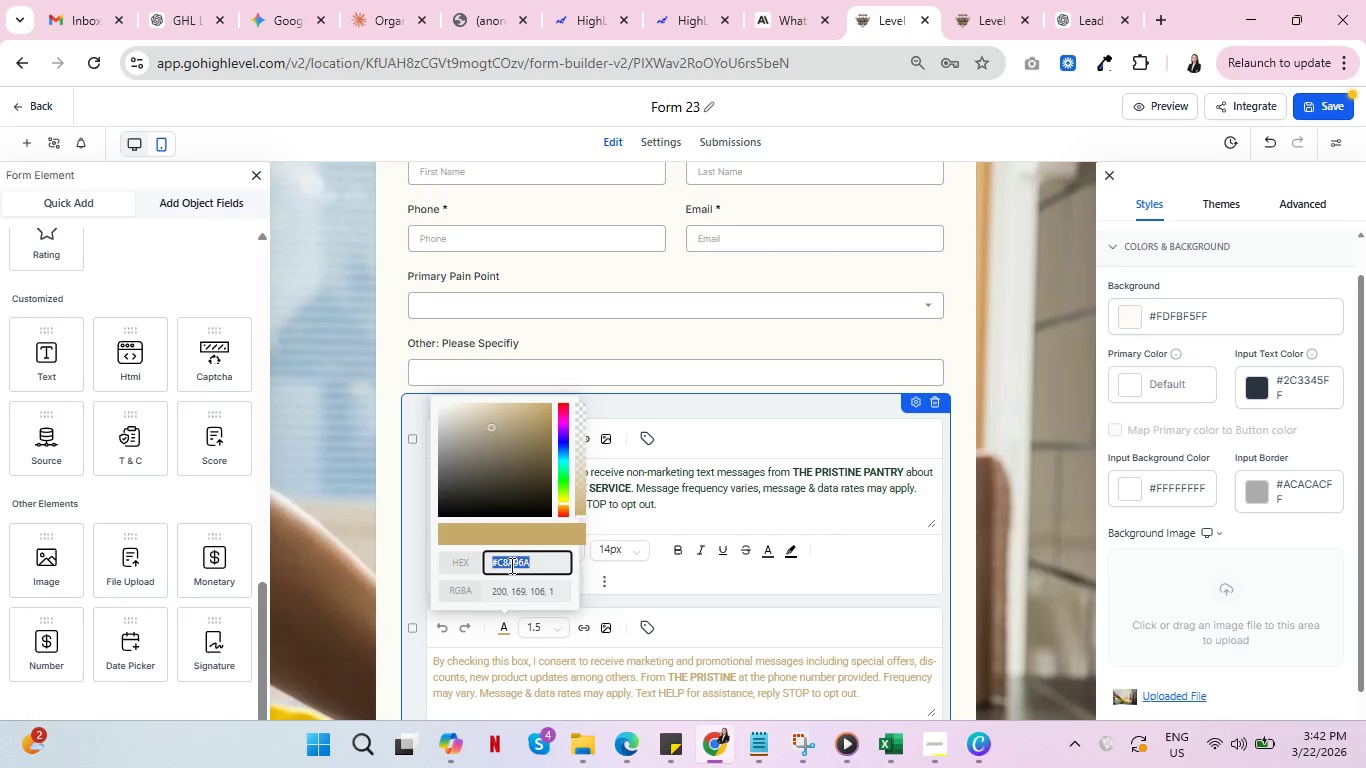 
key(Control+V)
 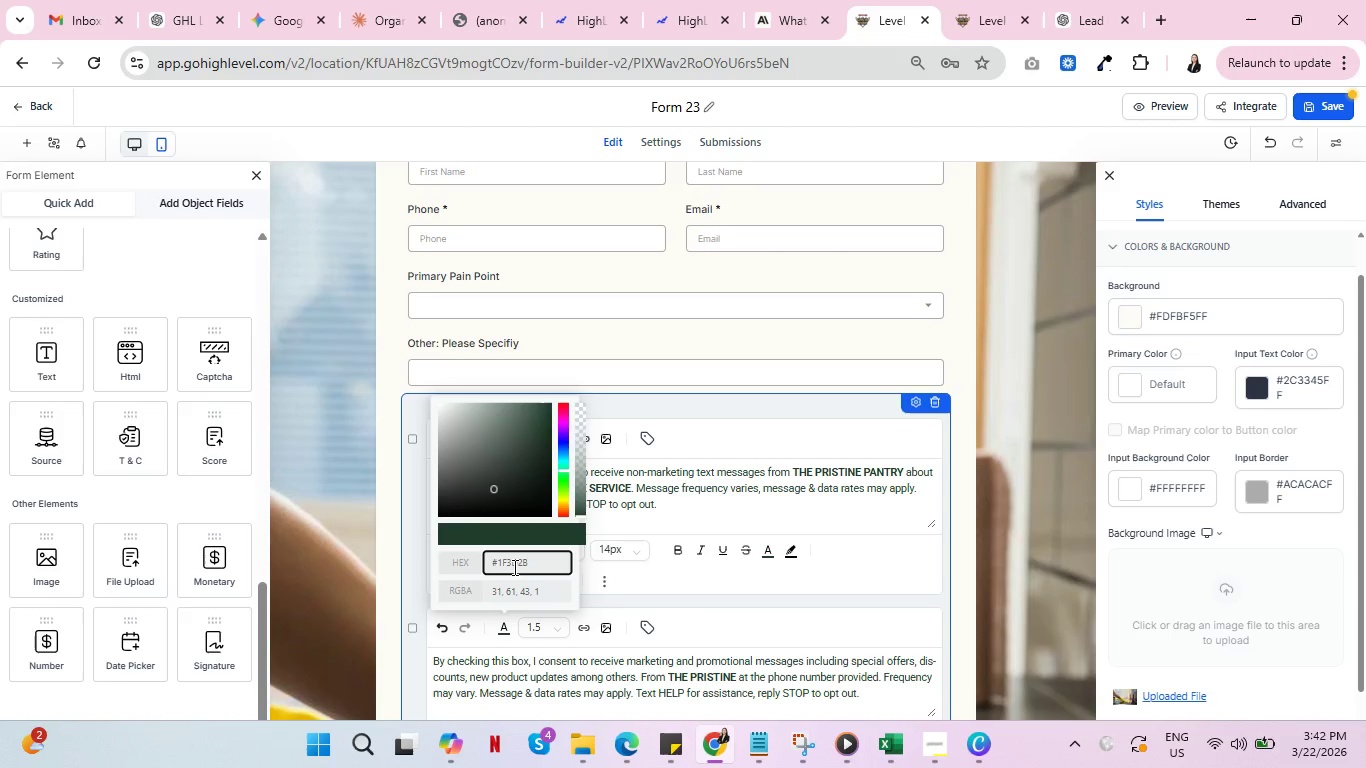 
key(Enter)
 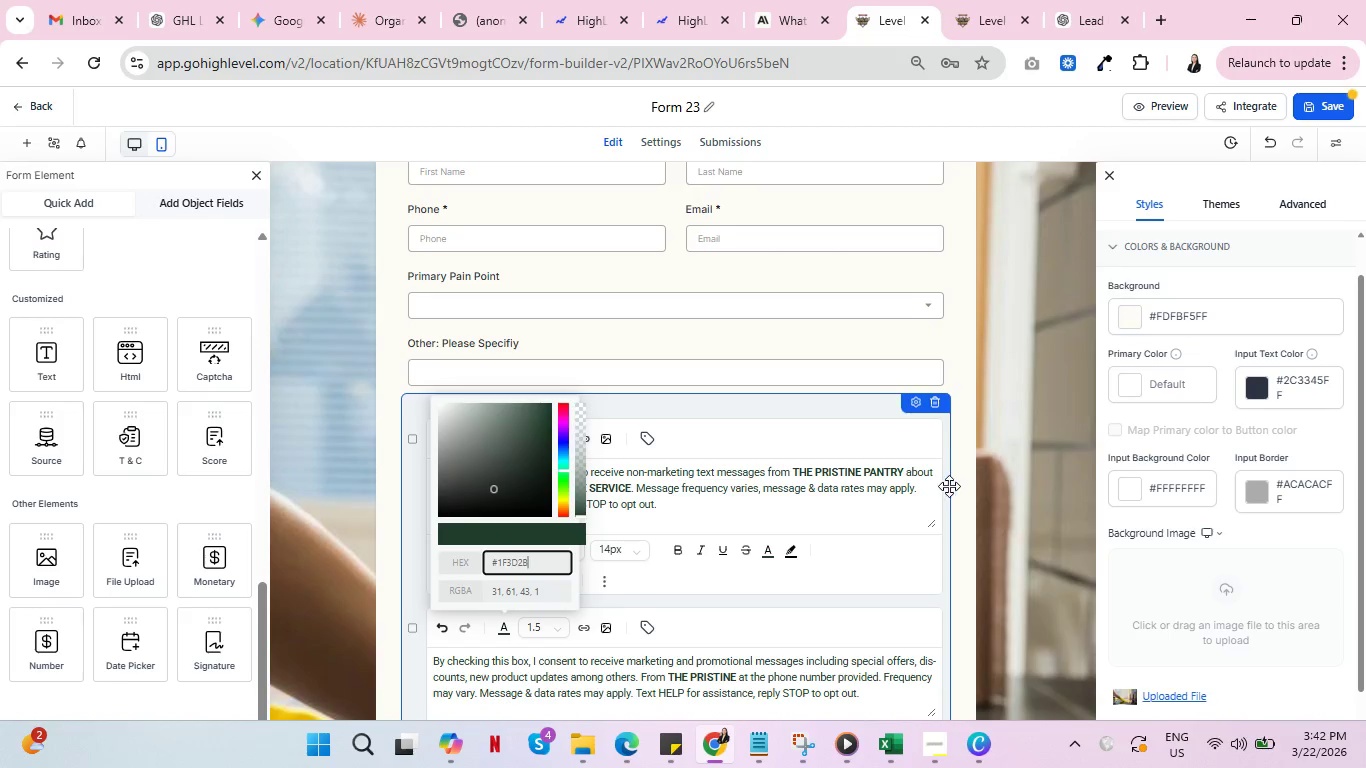 
left_click([960, 490])
 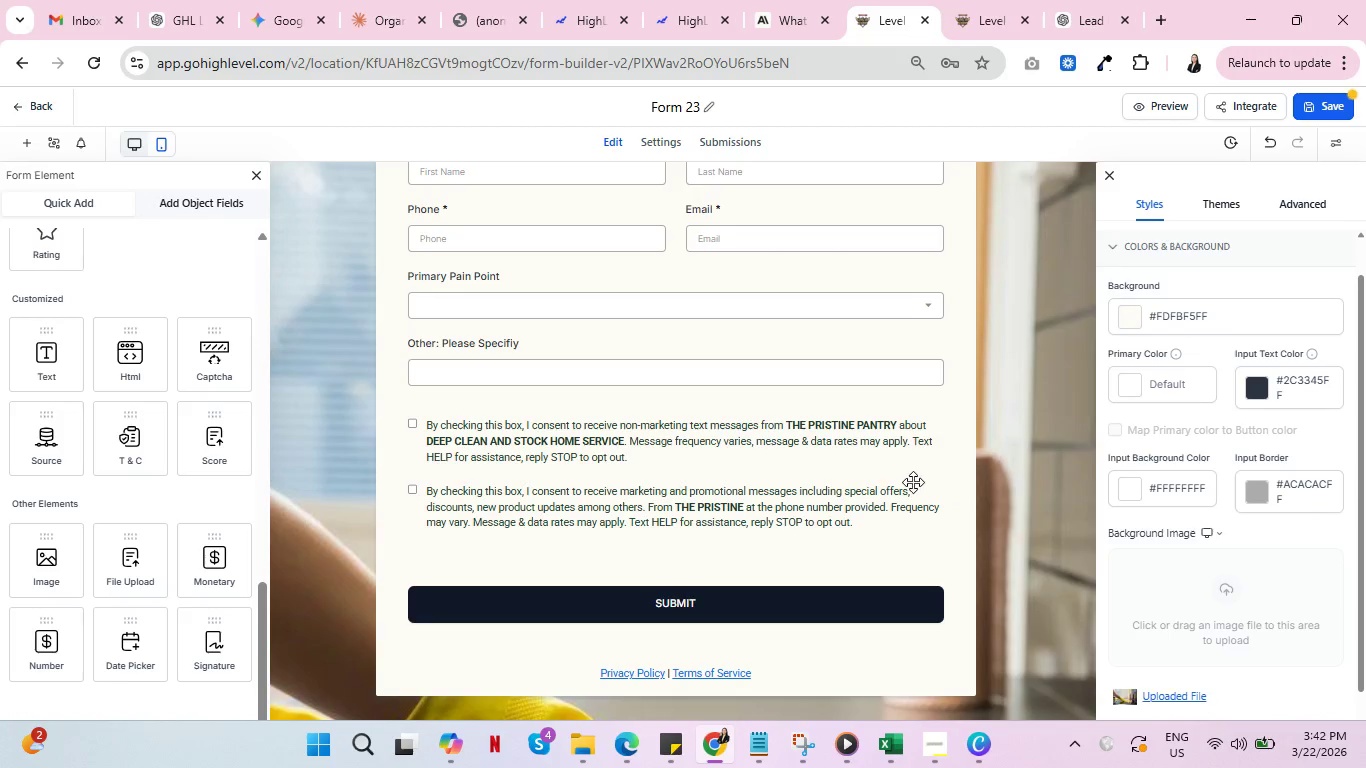 
left_click([816, 591])
 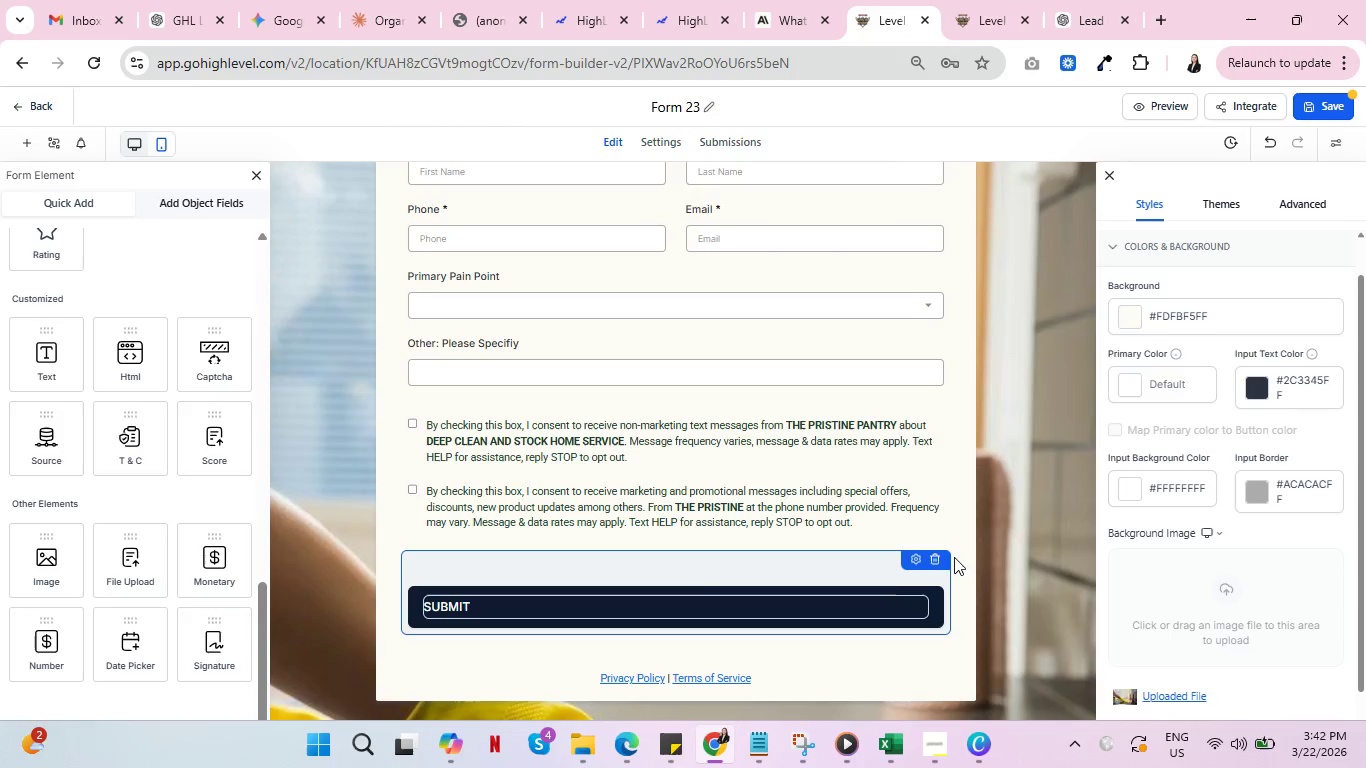 
left_click([914, 561])
 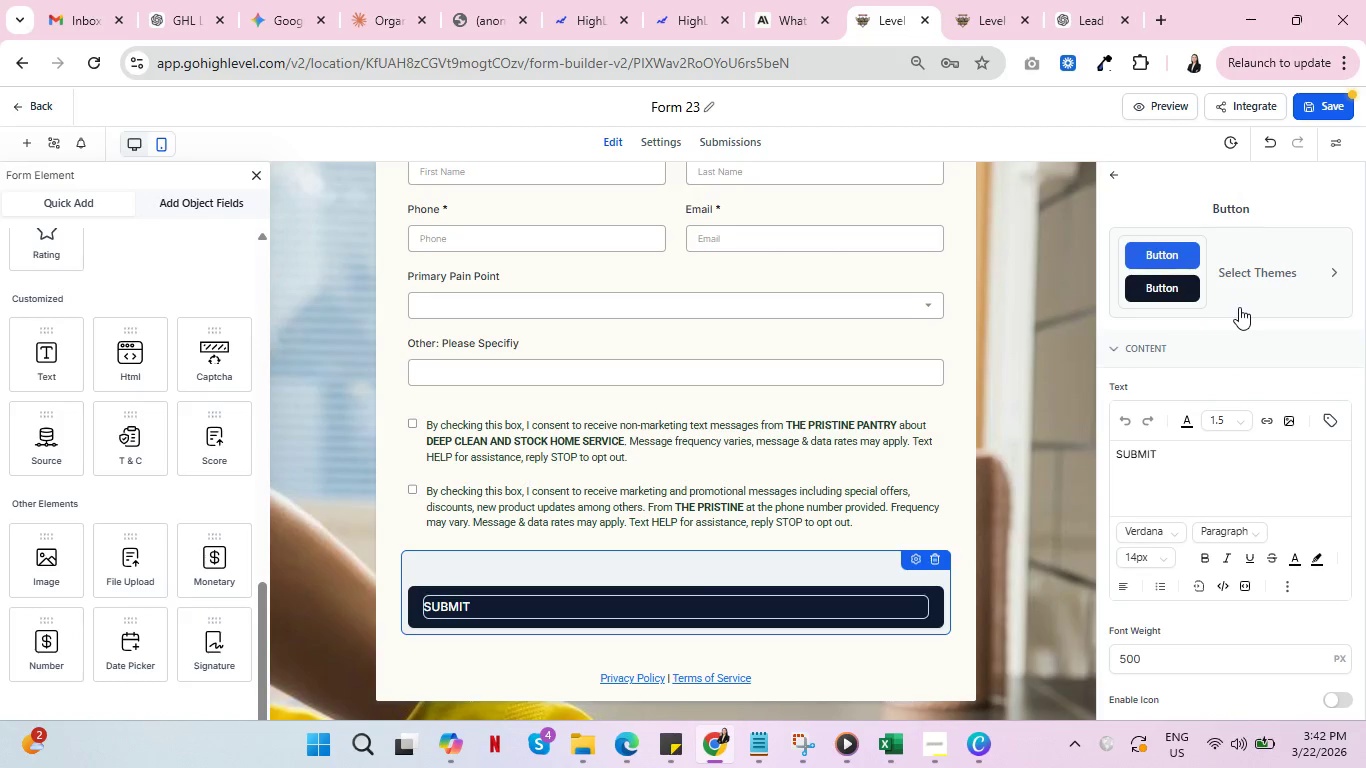 
scroll: coordinate [1243, 311], scroll_direction: down, amount: 2.0
 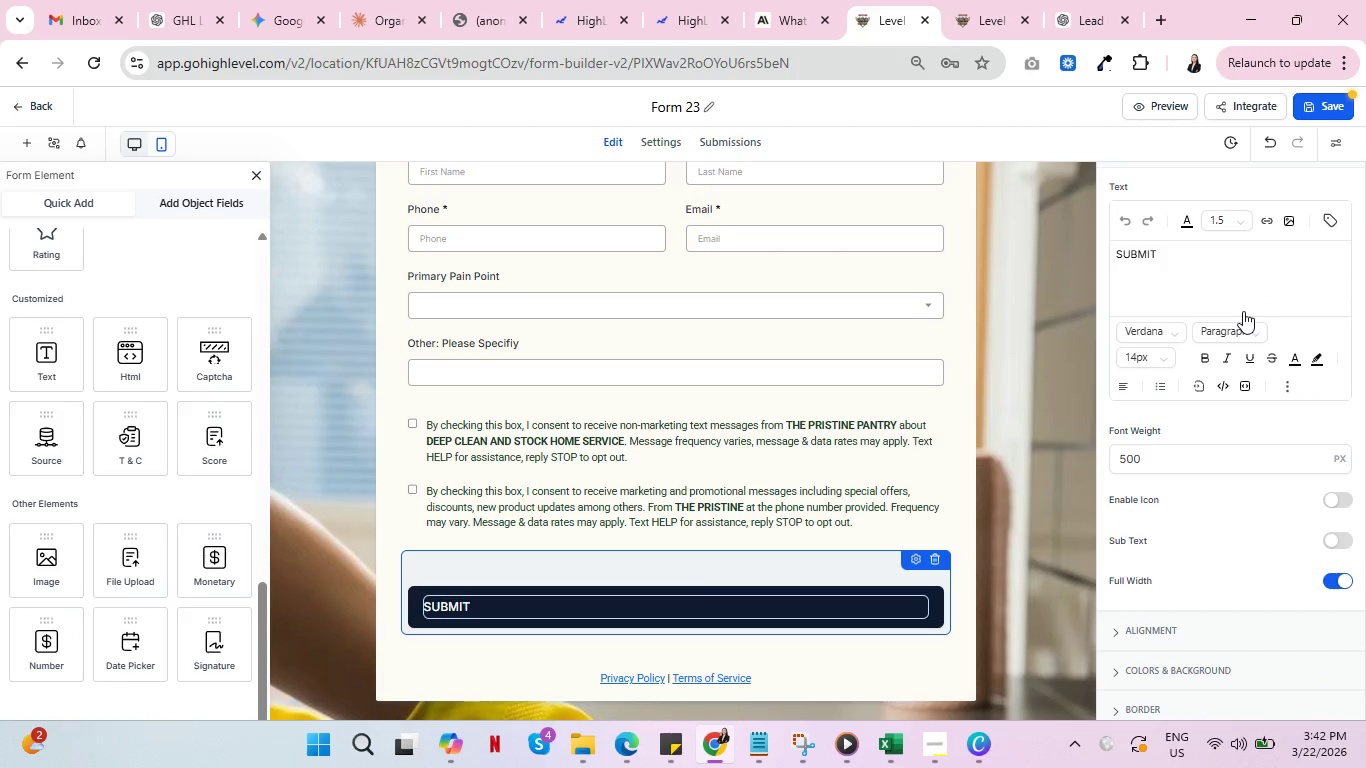 
scroll: coordinate [721, 477], scroll_direction: up, amount: 6.0
 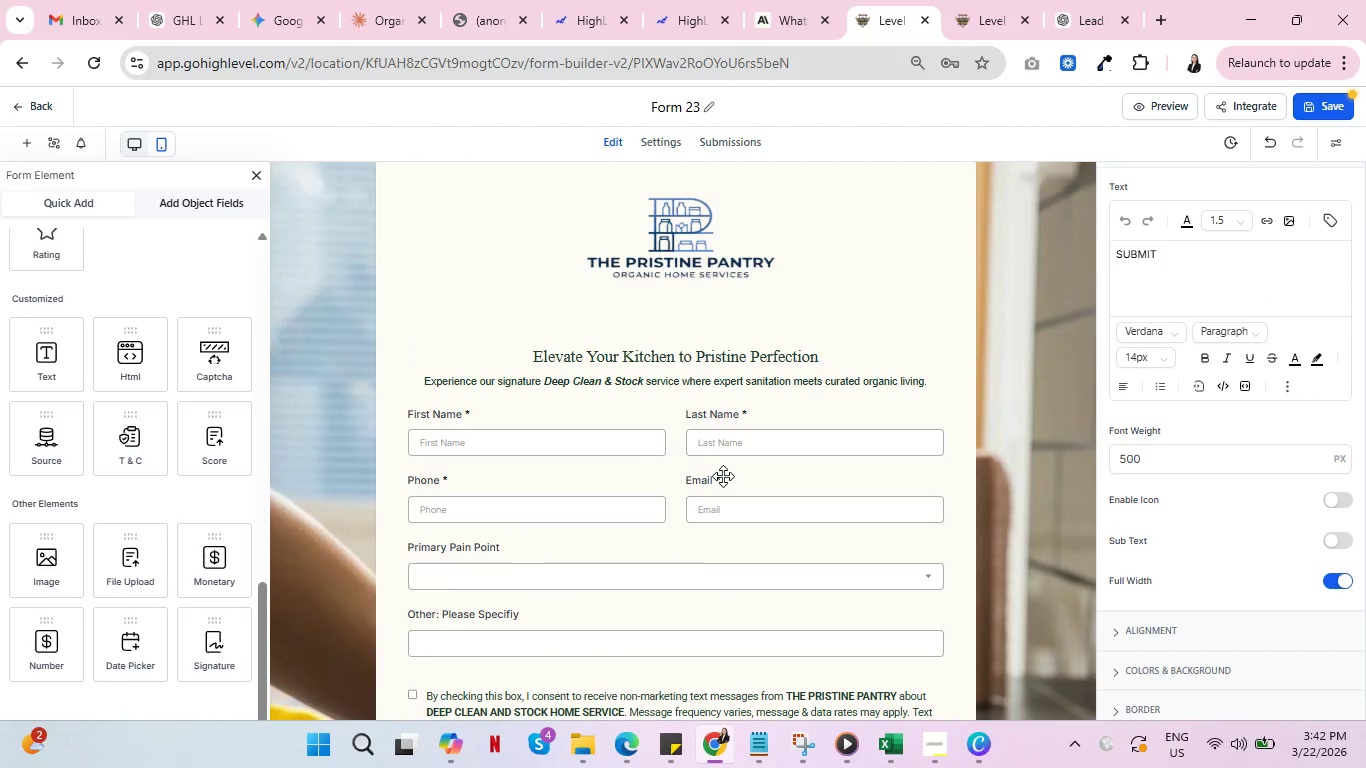 
scroll: coordinate [723, 476], scroll_direction: down, amount: 4.0
 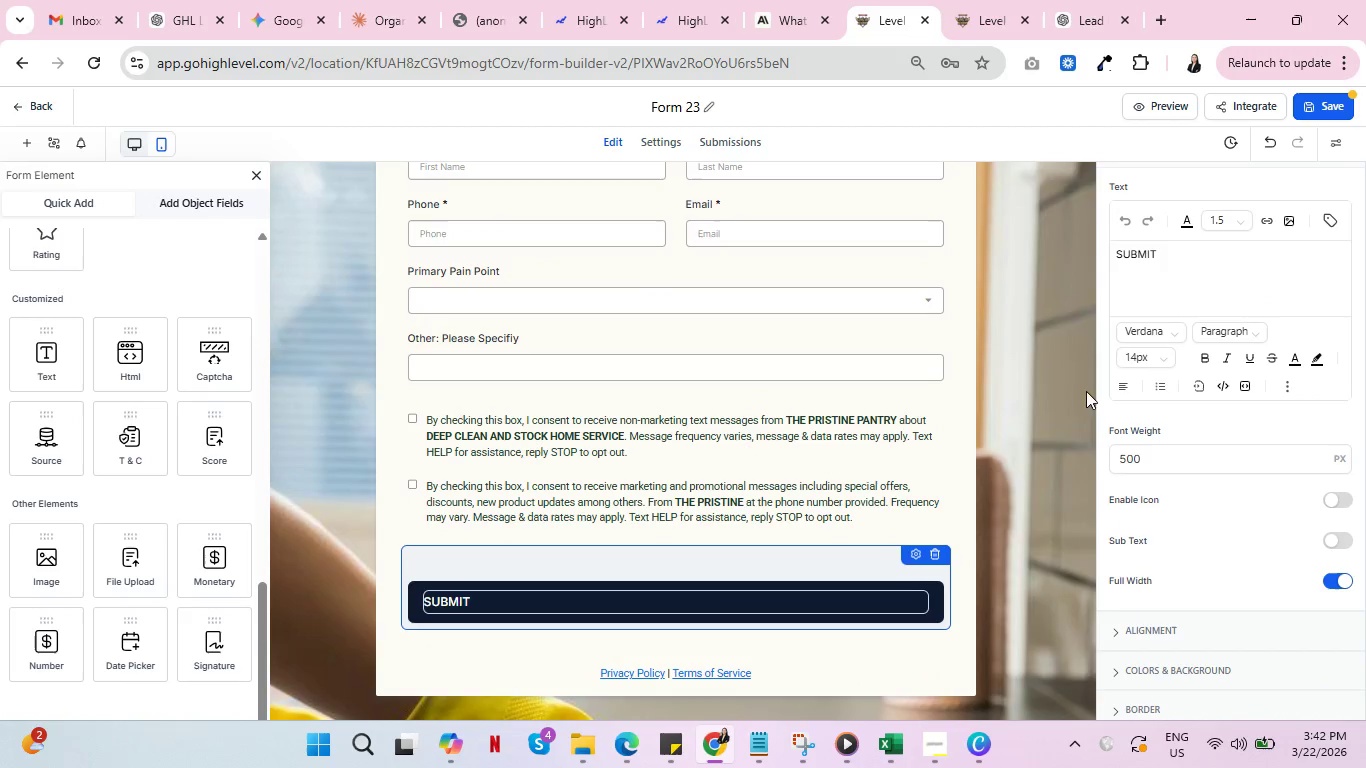 
left_click([1012, 421])
 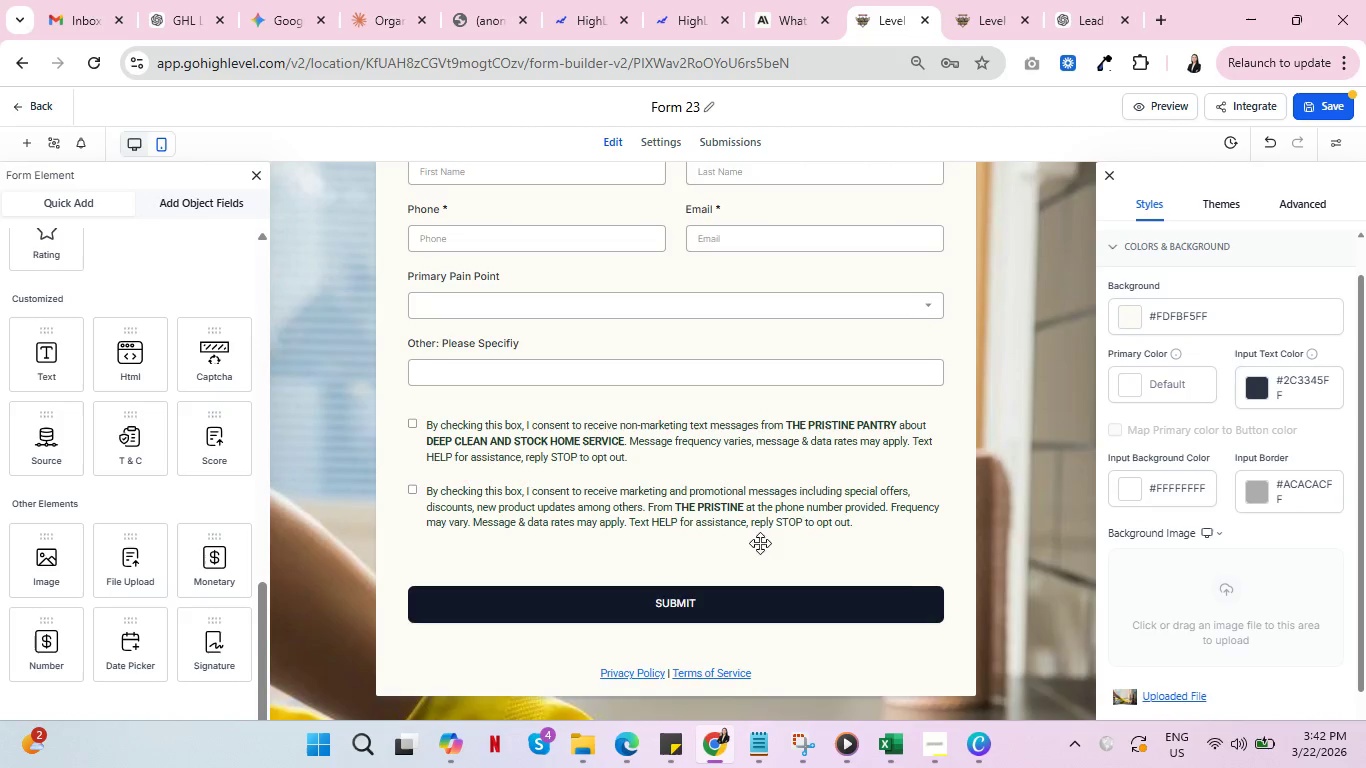 
scroll: coordinate [752, 522], scroll_direction: up, amount: 9.0
 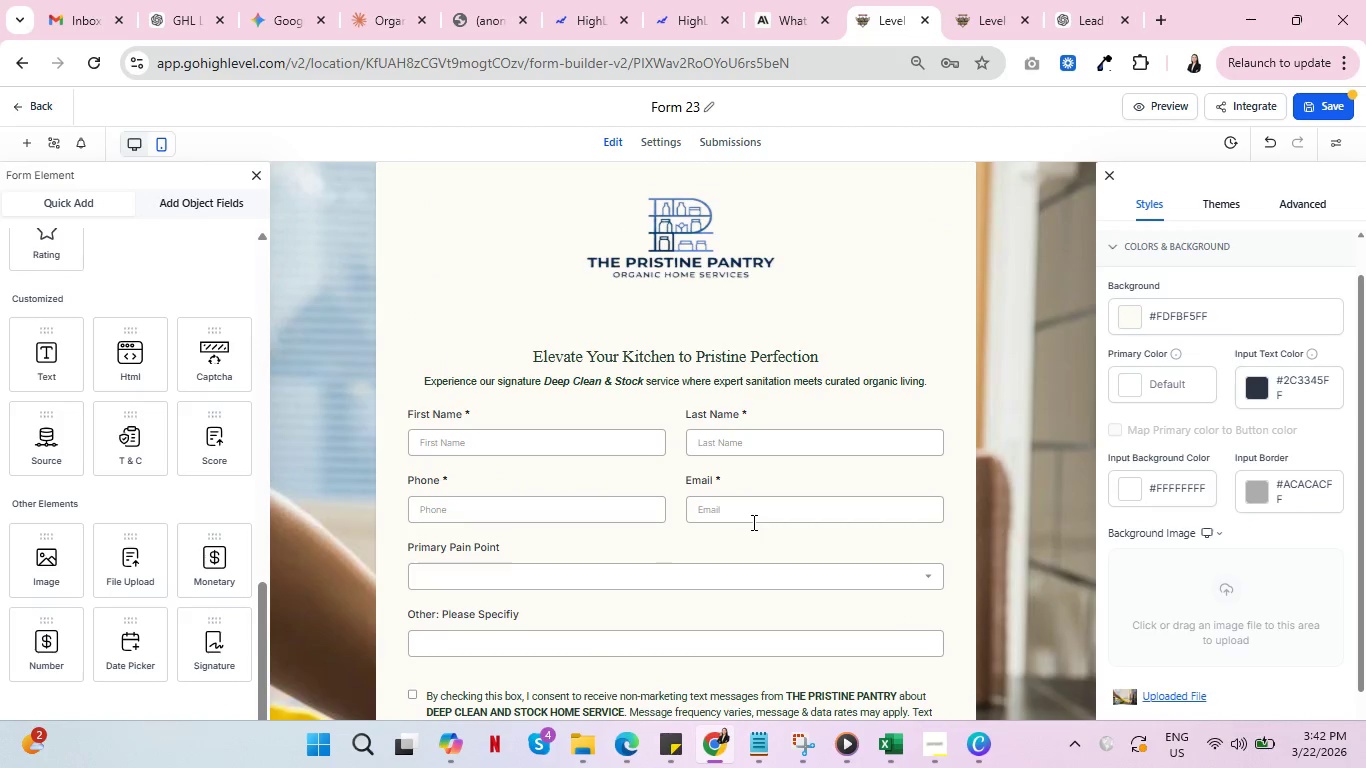 
scroll: coordinate [752, 522], scroll_direction: down, amount: 2.0
 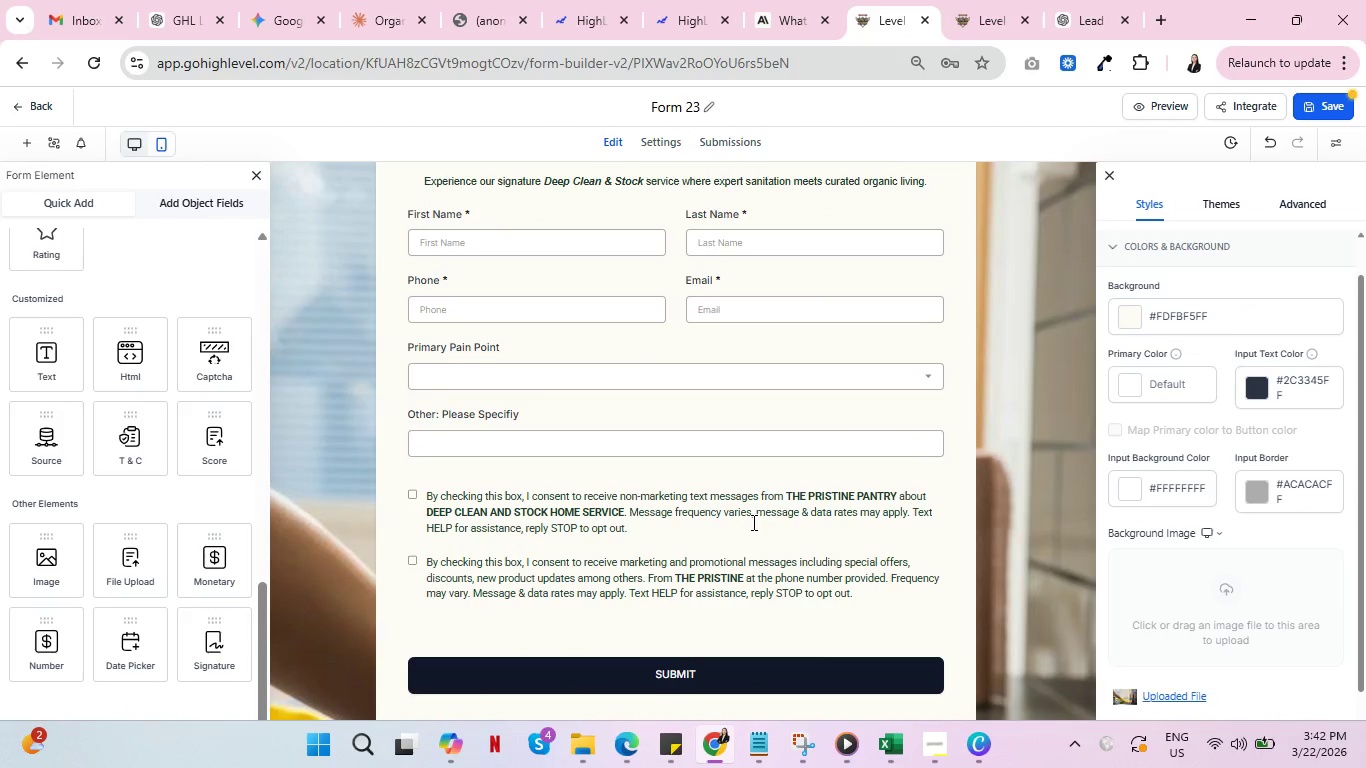 
scroll: coordinate [752, 522], scroll_direction: up, amount: 4.0
 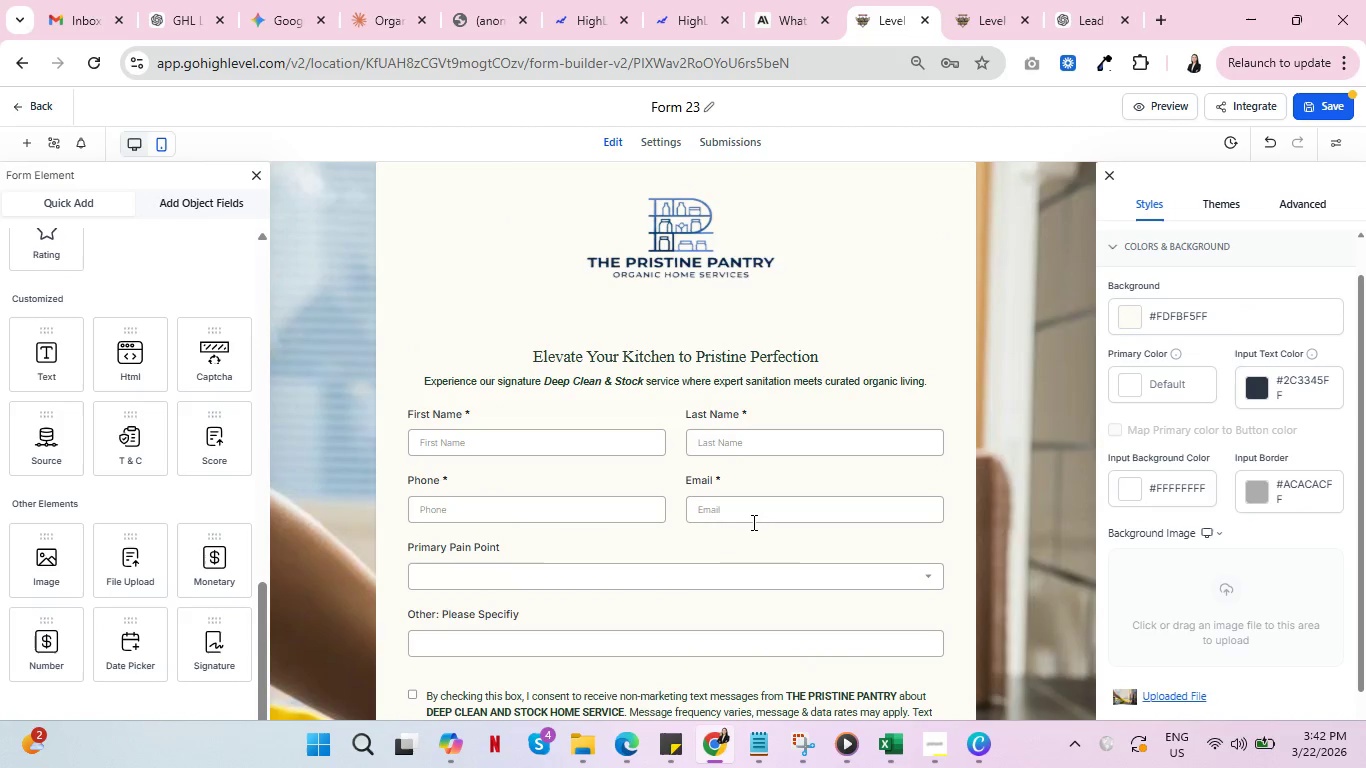 
scroll: coordinate [752, 521], scroll_direction: down, amount: 2.0
 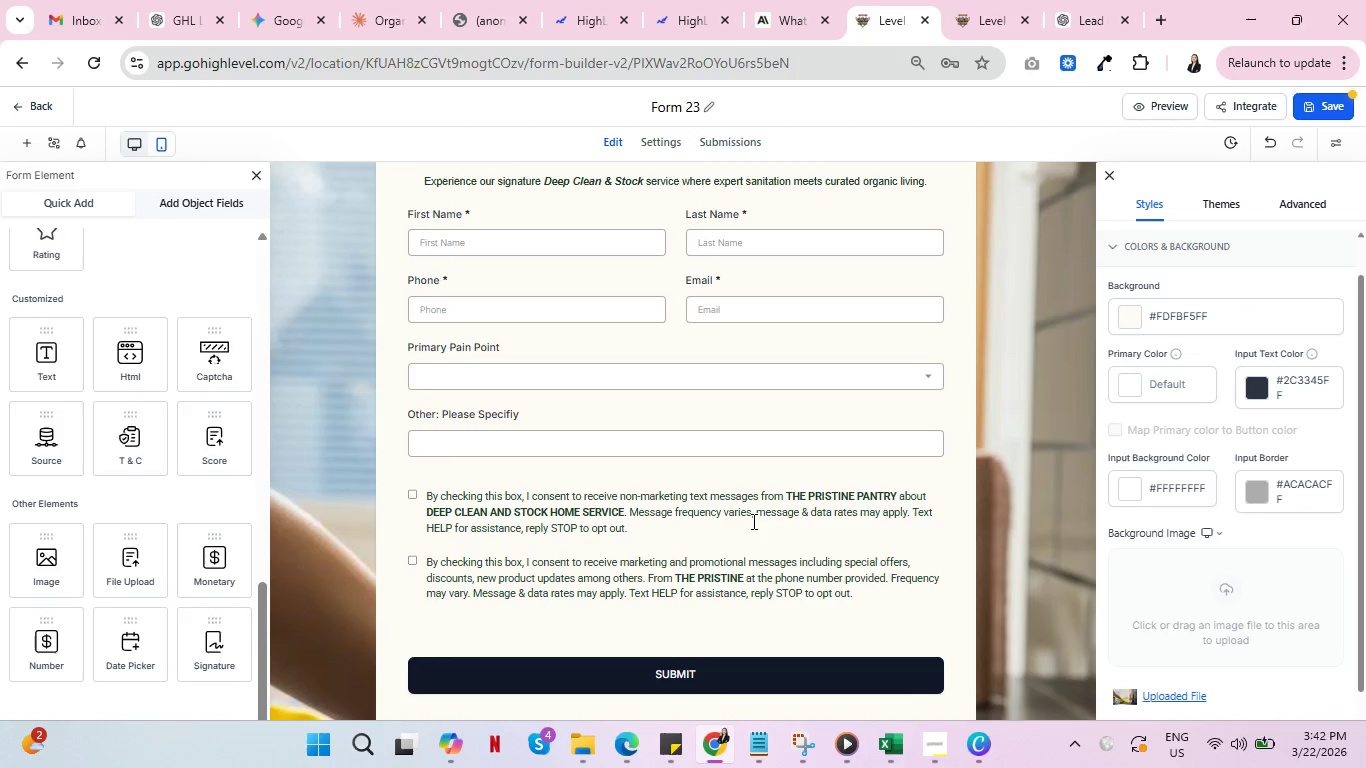 
scroll: coordinate [752, 521], scroll_direction: up, amount: 3.0
 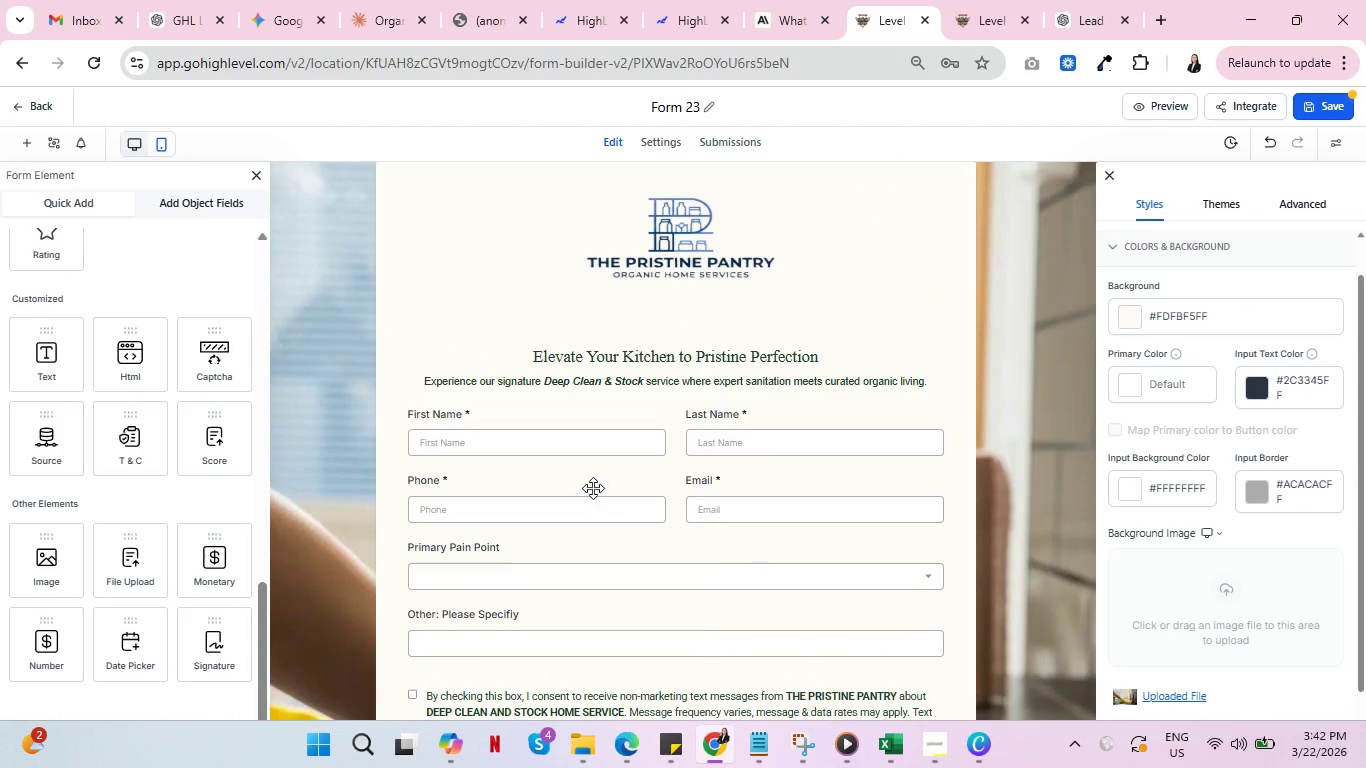 
left_click([641, 357])
 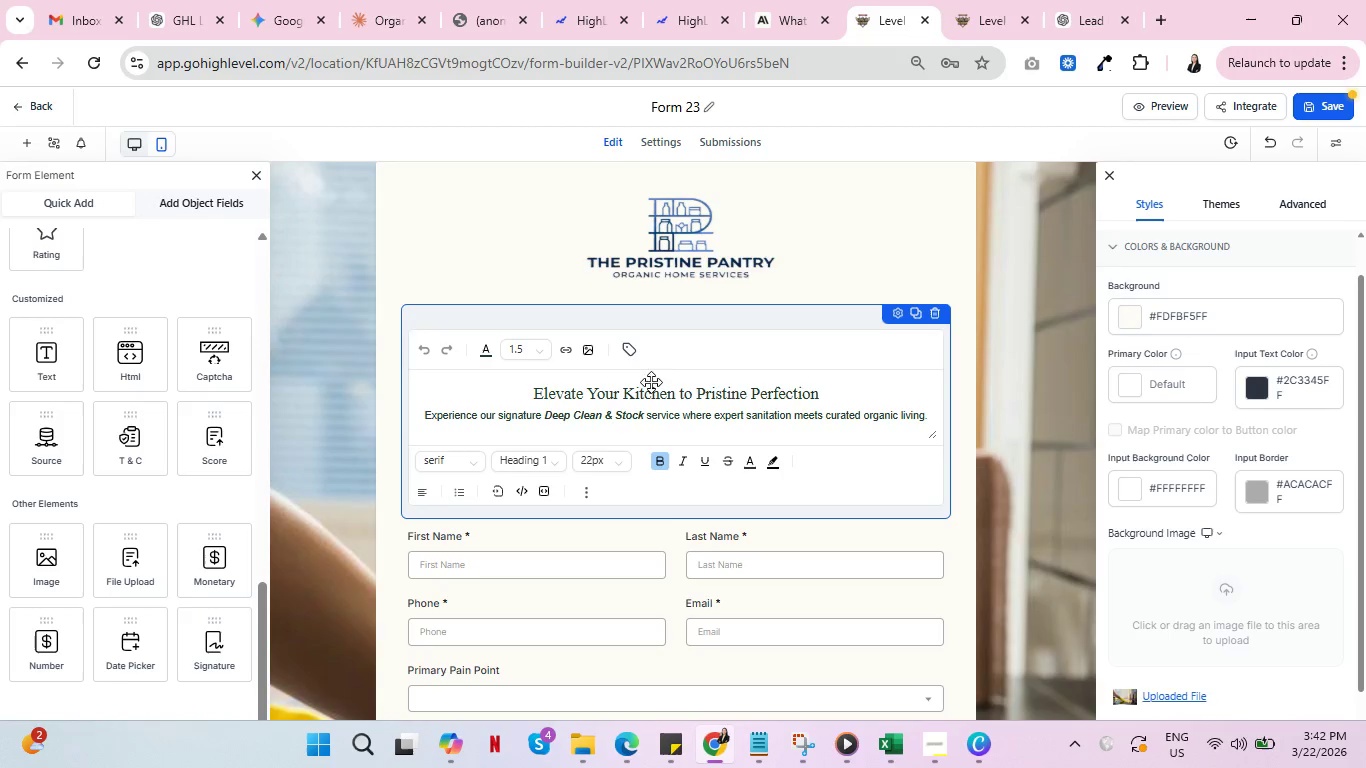 
left_click([586, 352])
 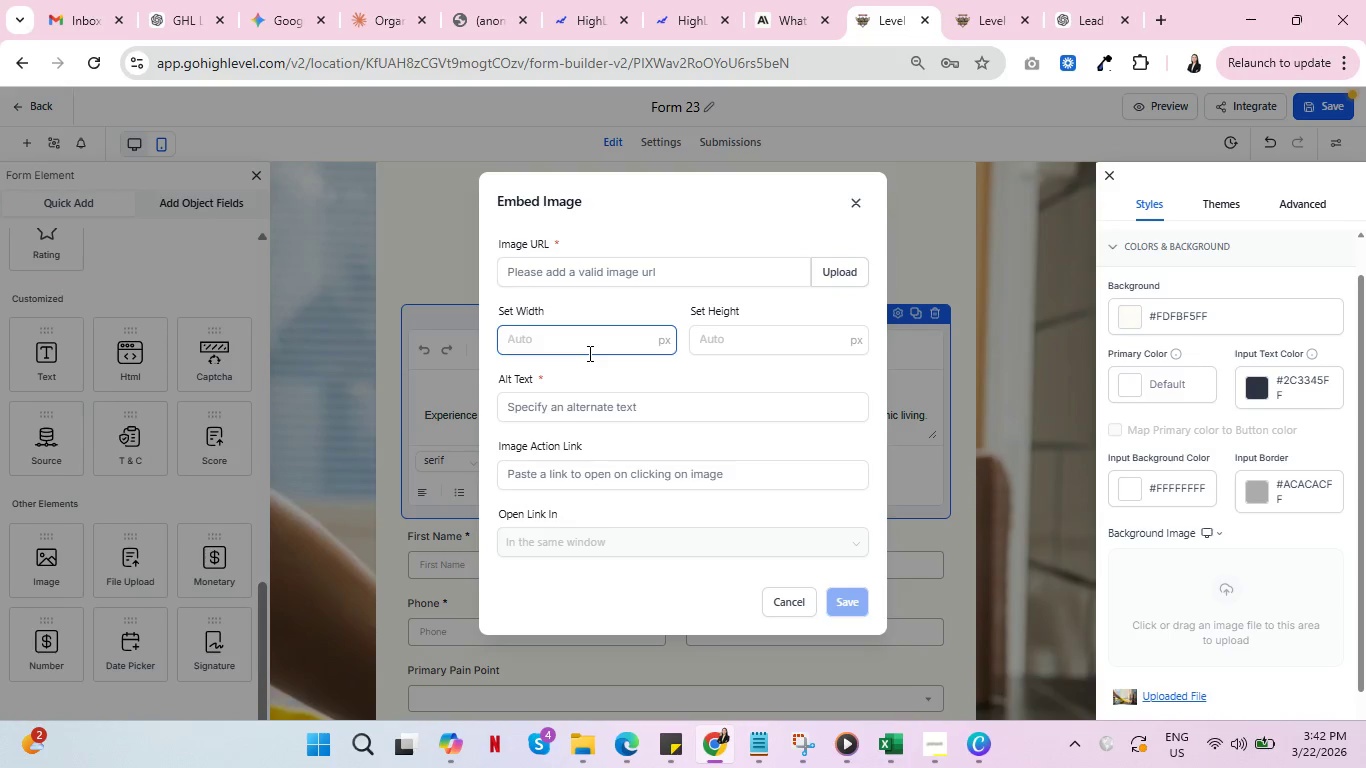 
left_click([838, 277])
 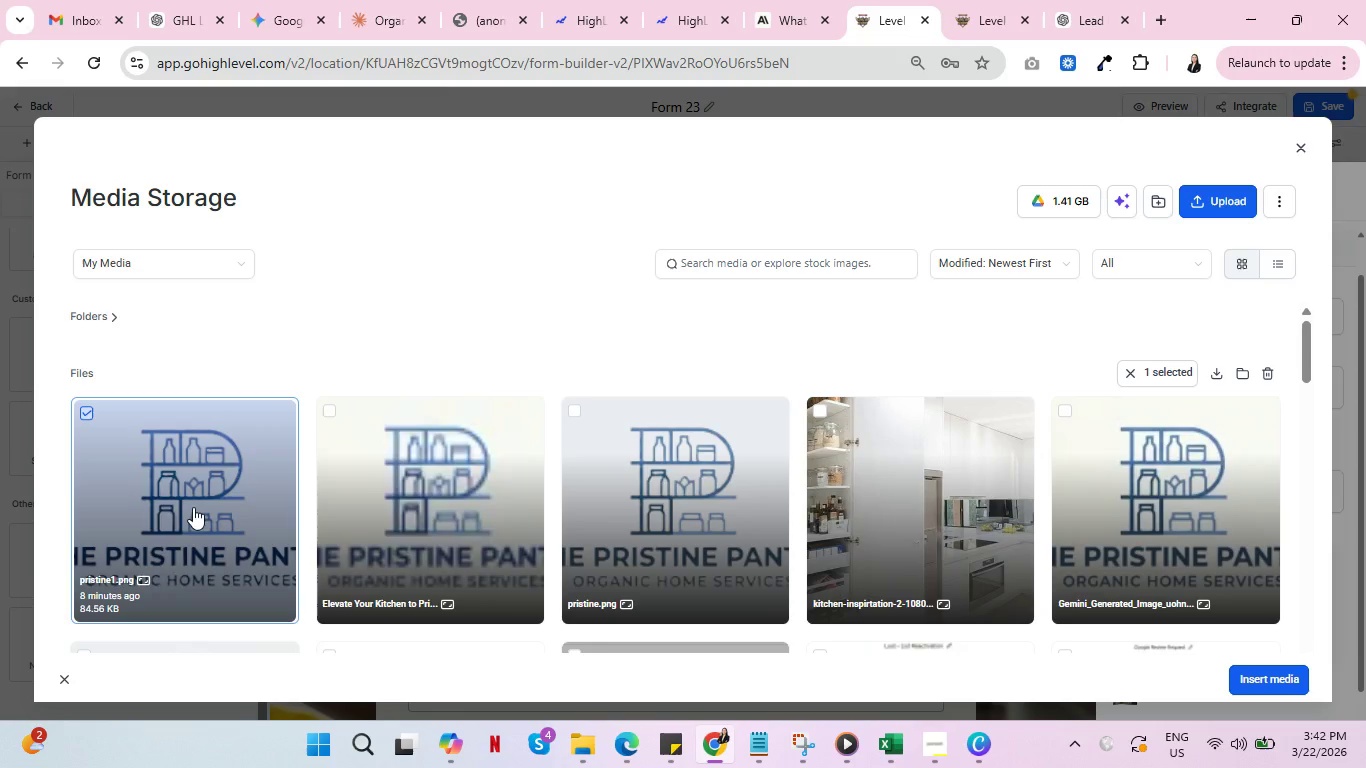 
wait(9.92)
 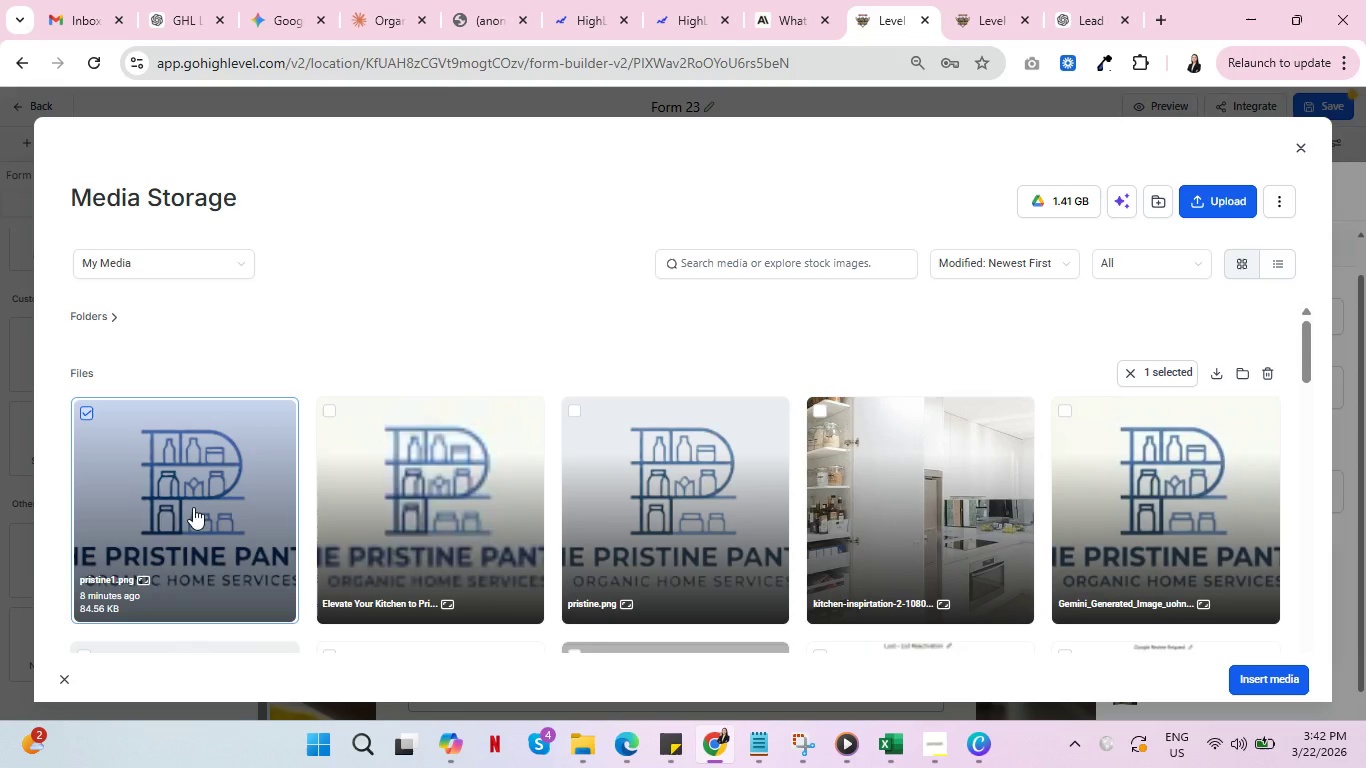 
left_click([193, 507])
 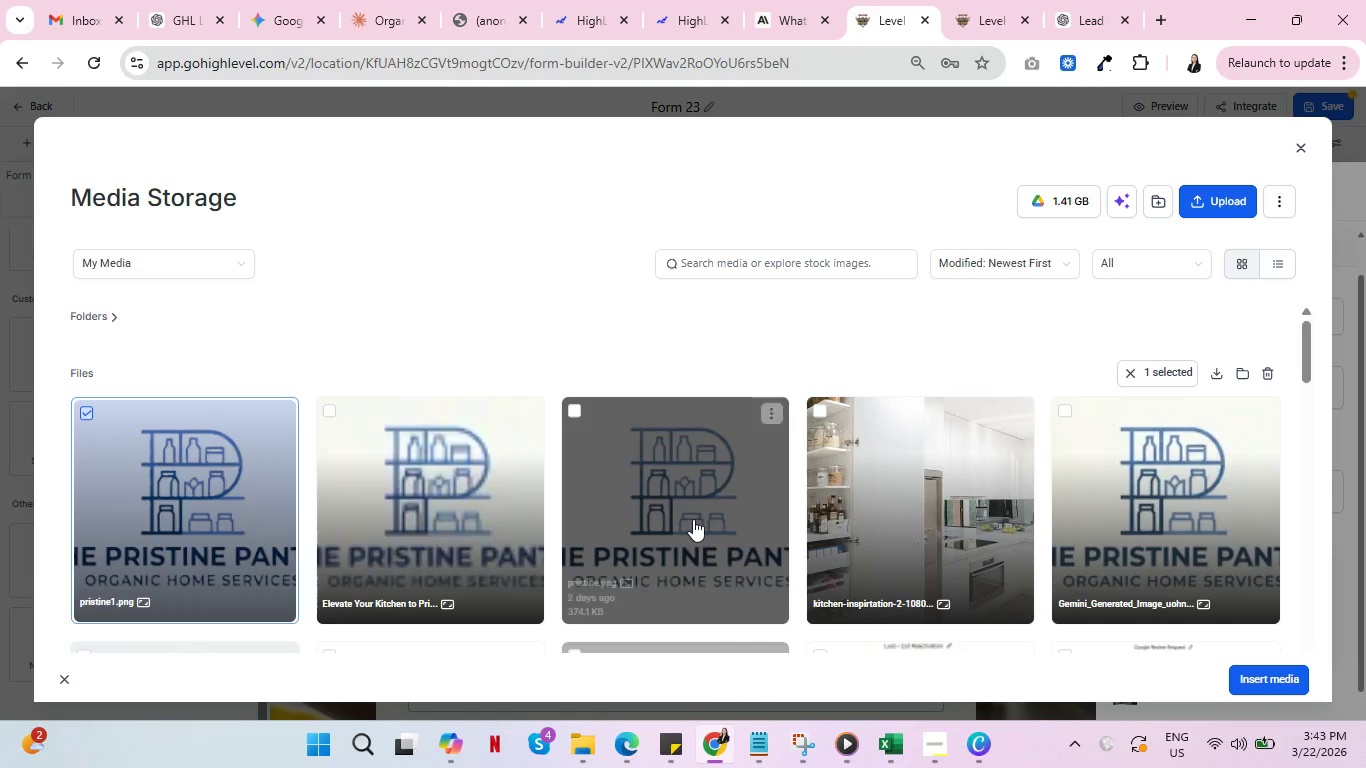 
left_click([694, 518])
 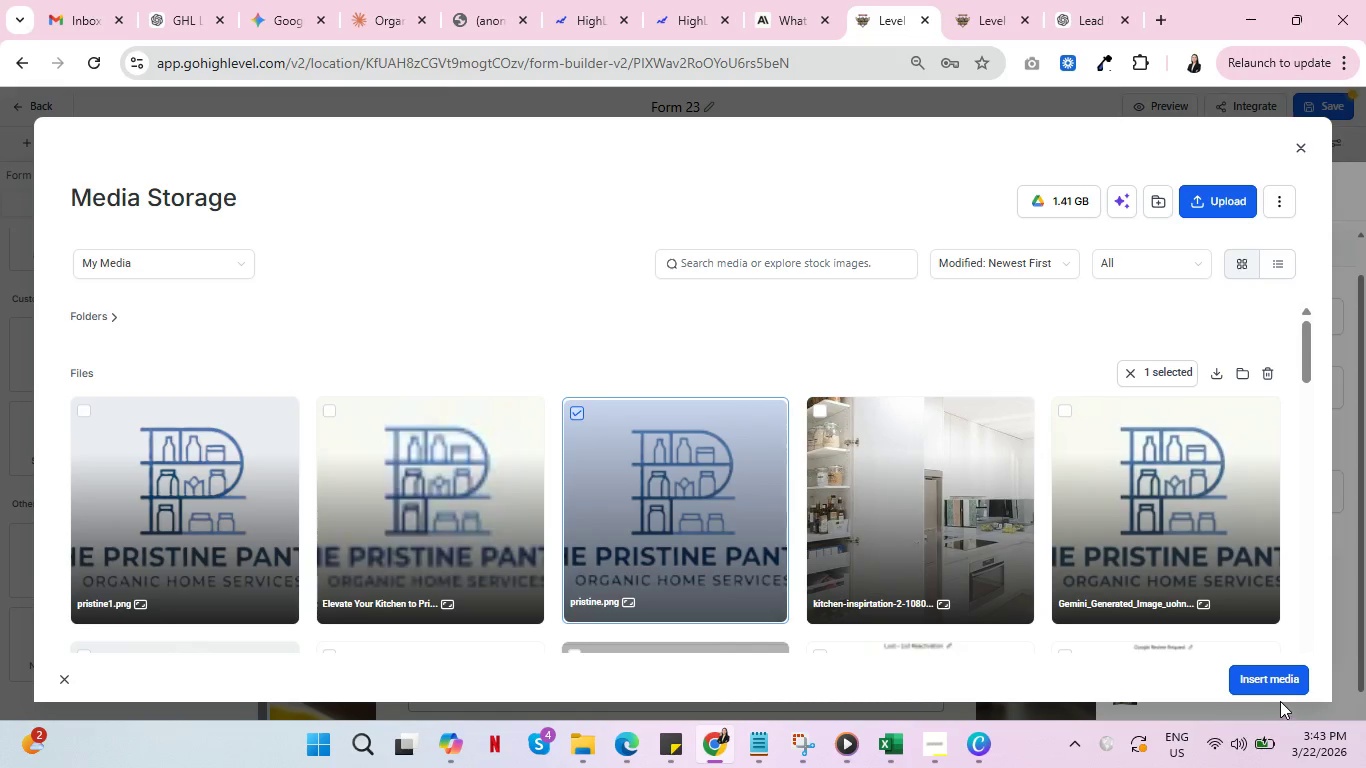 
left_click([1274, 687])
 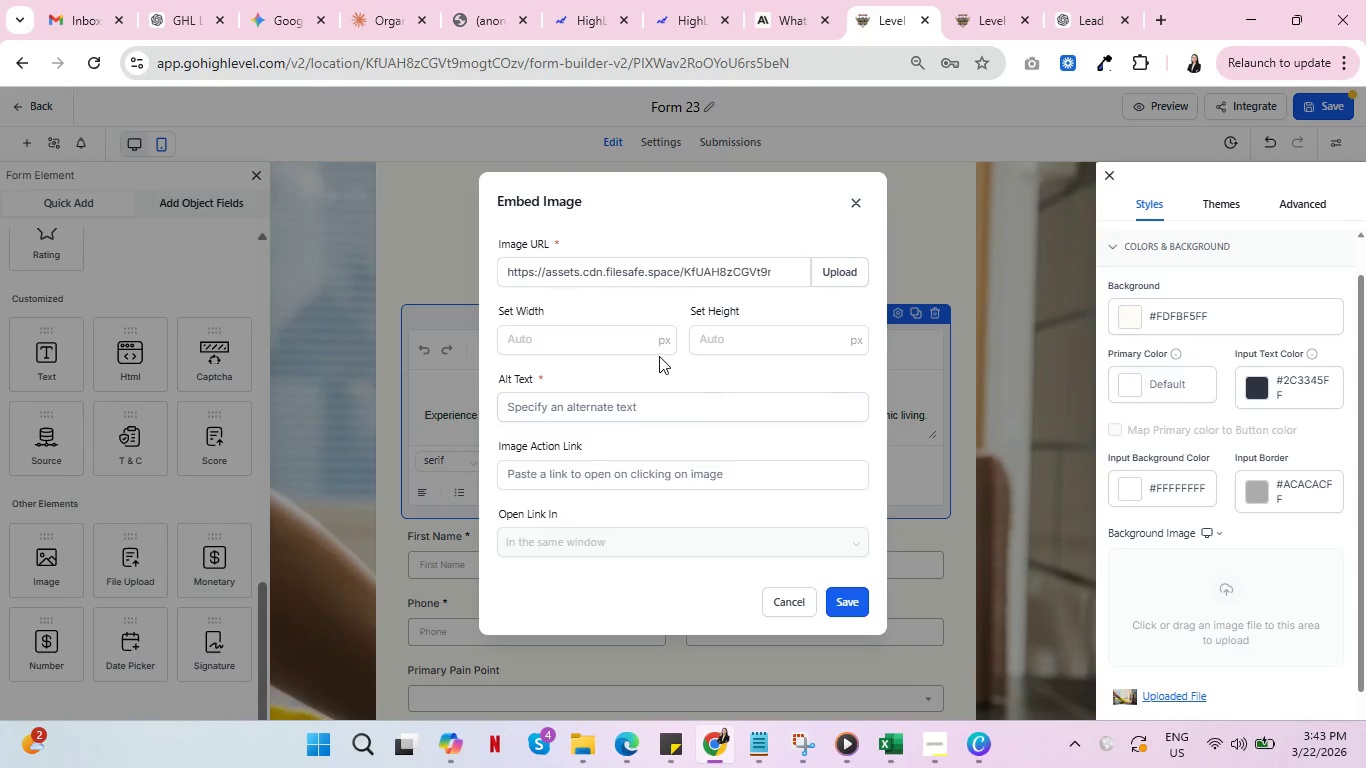 
wait(7.86)
 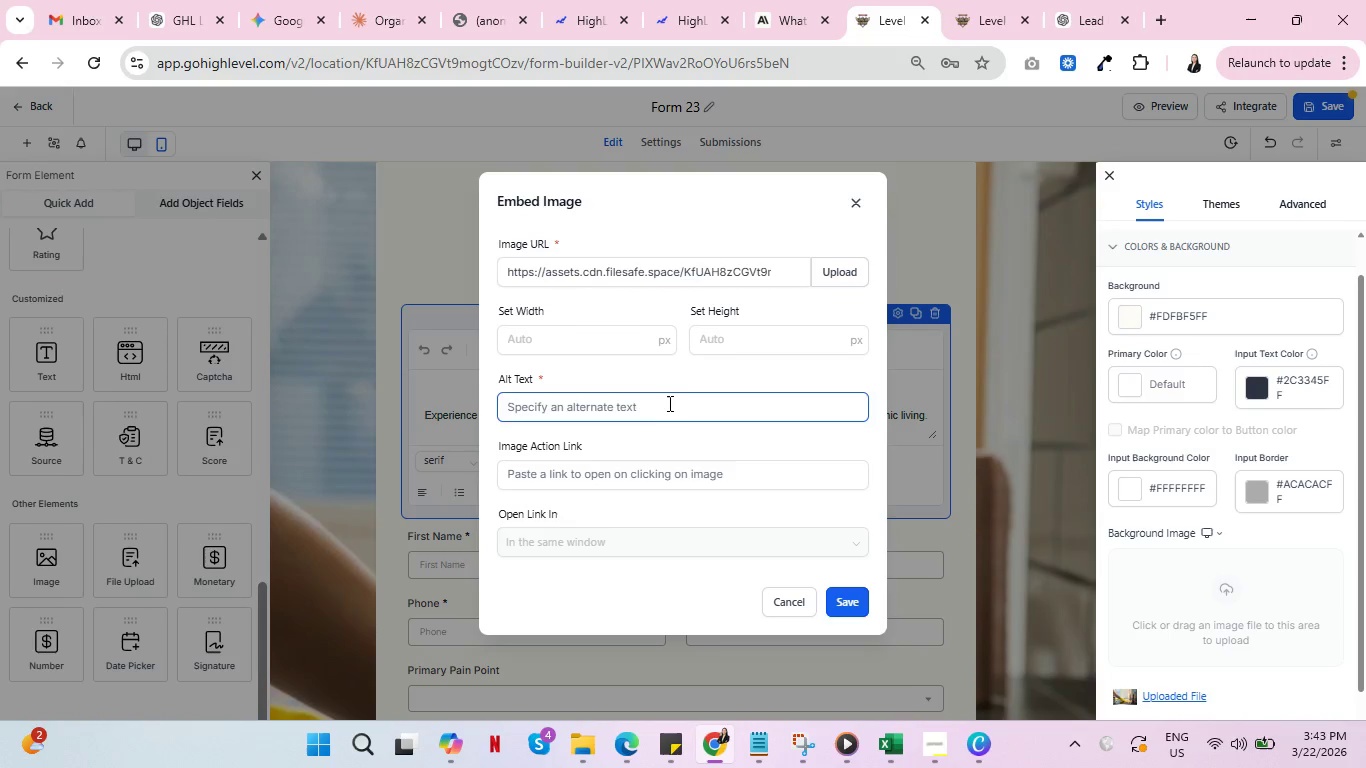 
left_click([853, 604])
 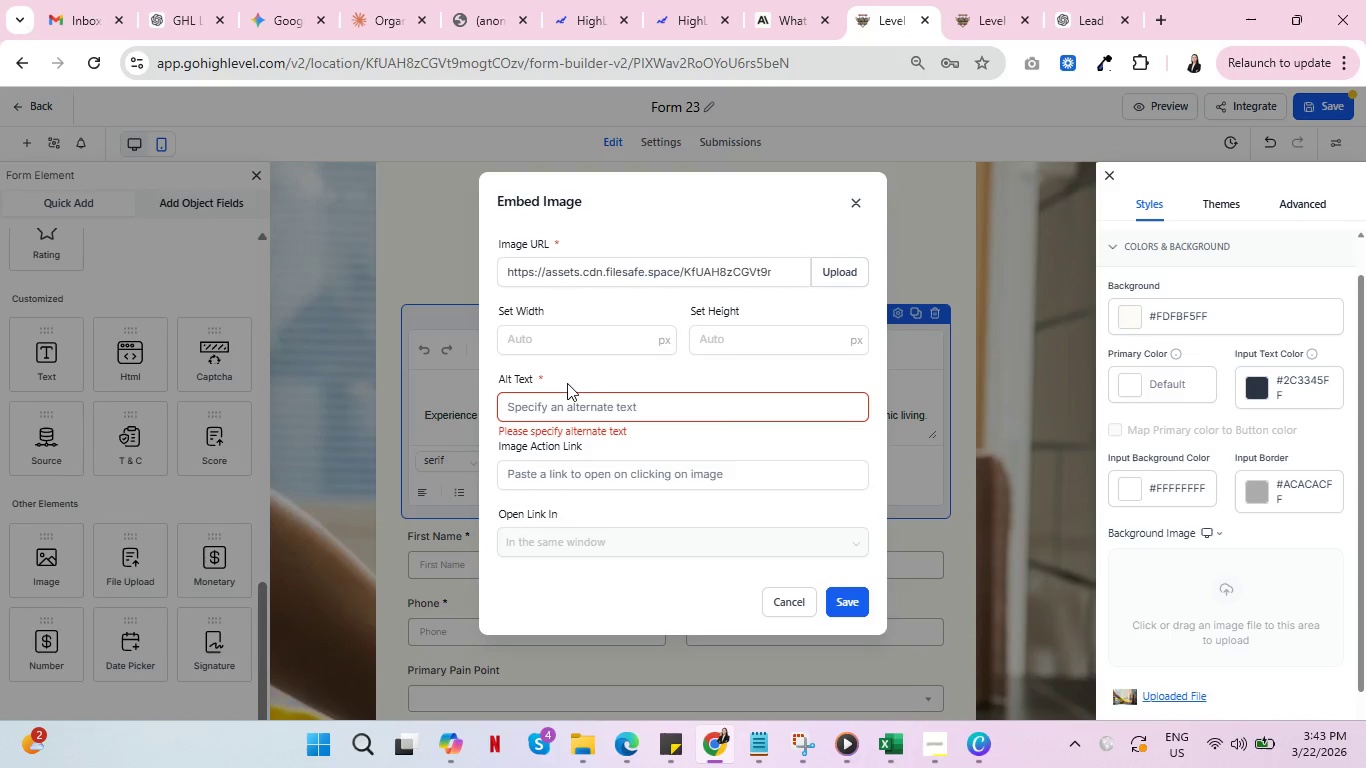 
left_click([589, 410])
 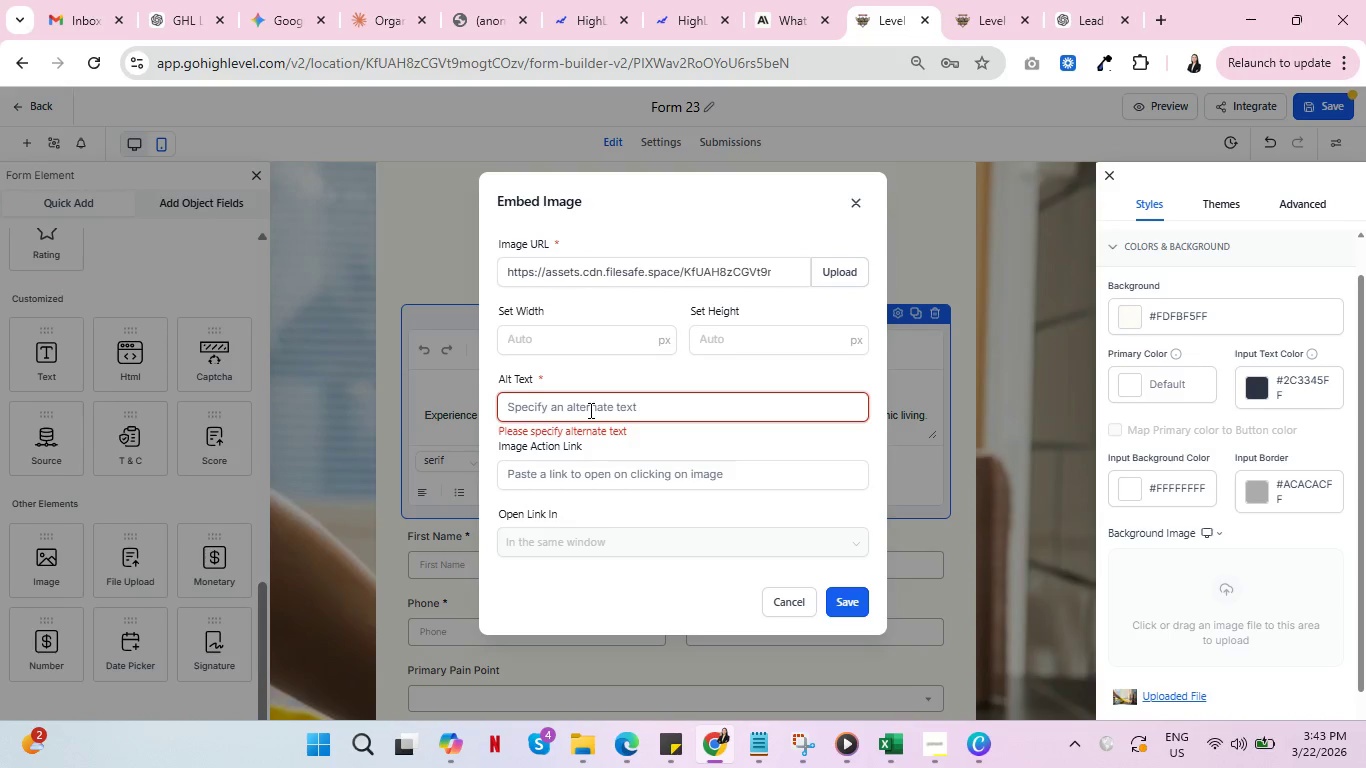 
type(Pristine)
 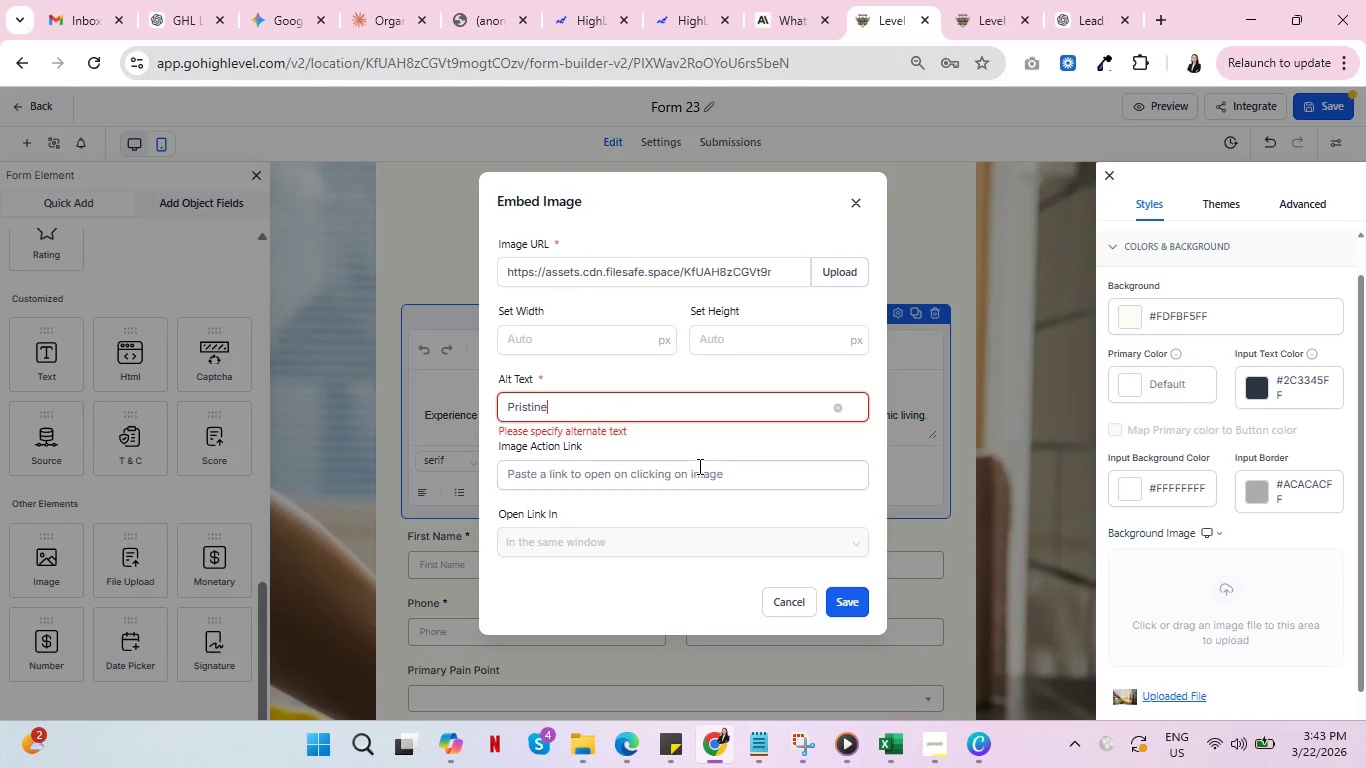 
left_click([697, 453])
 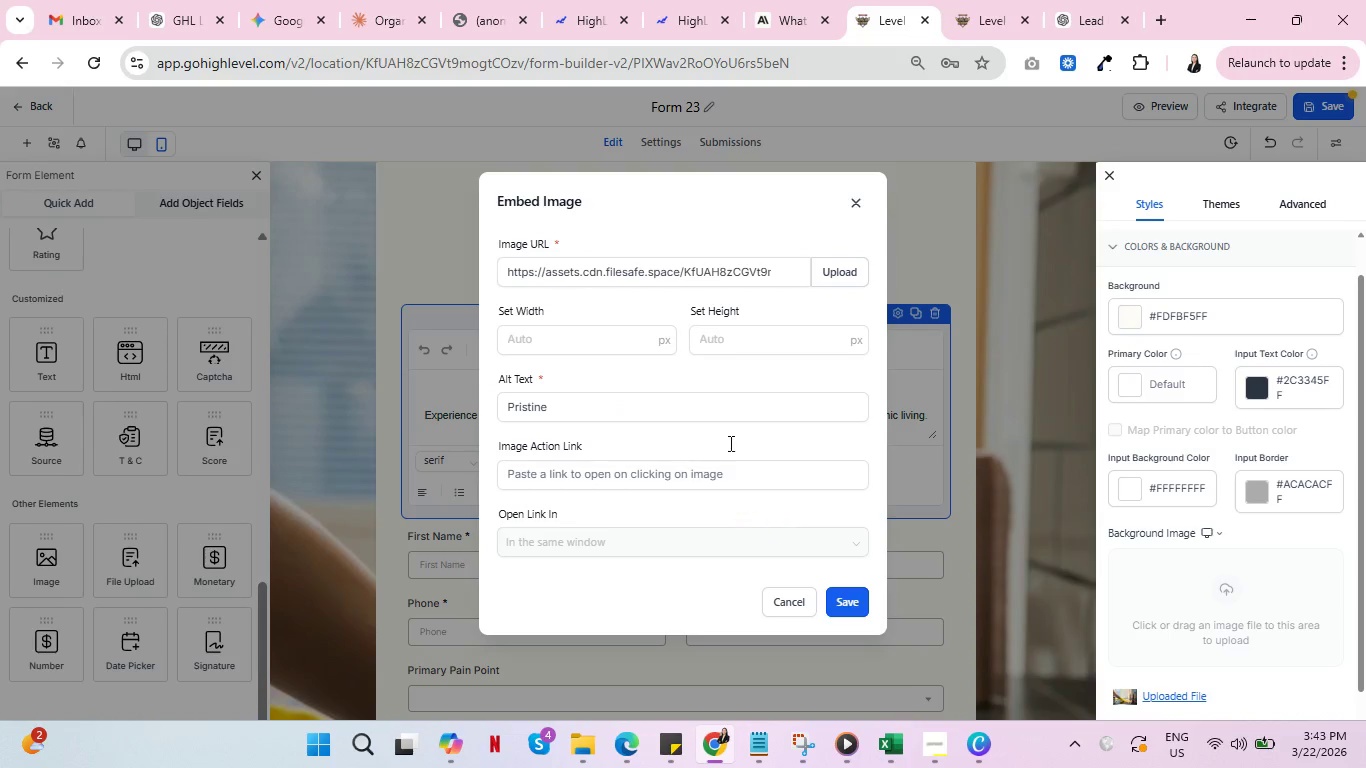 
left_click([656, 345])
 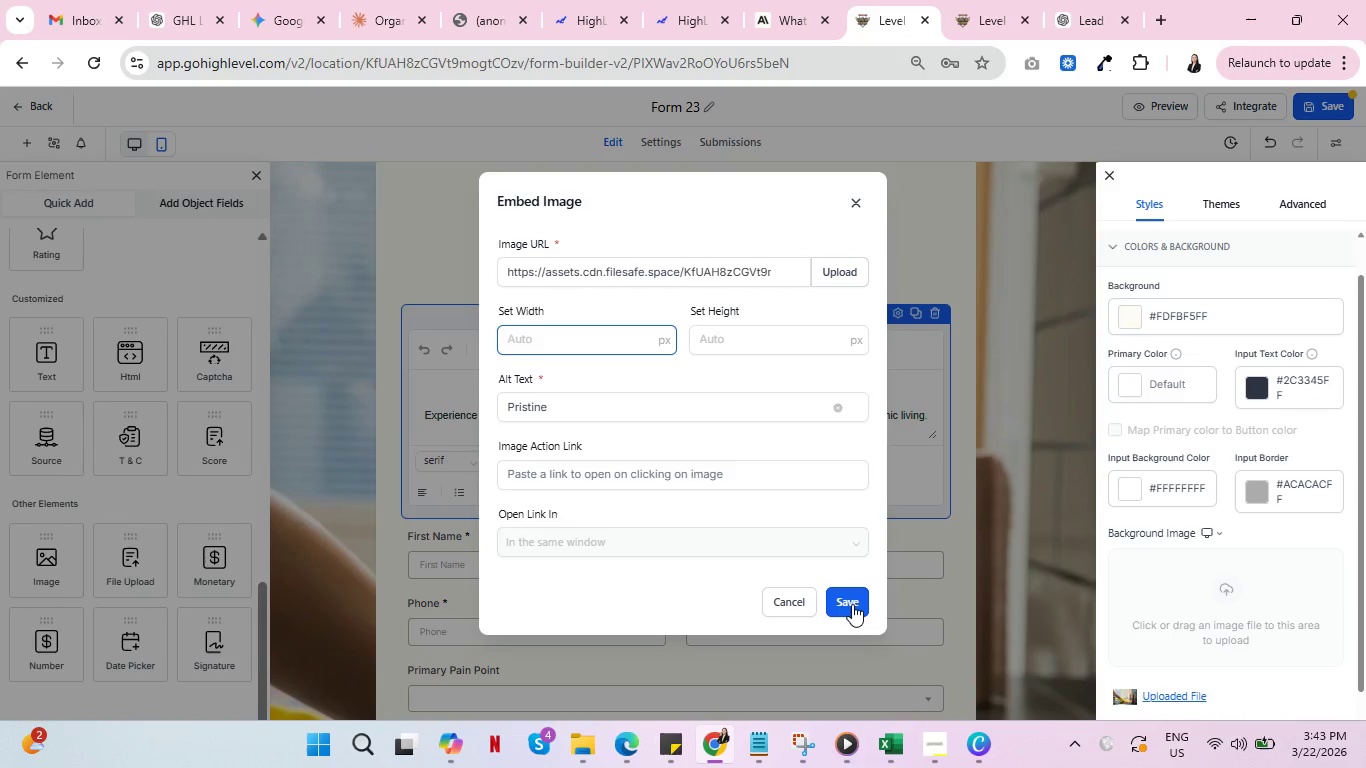 
left_click([849, 603])
 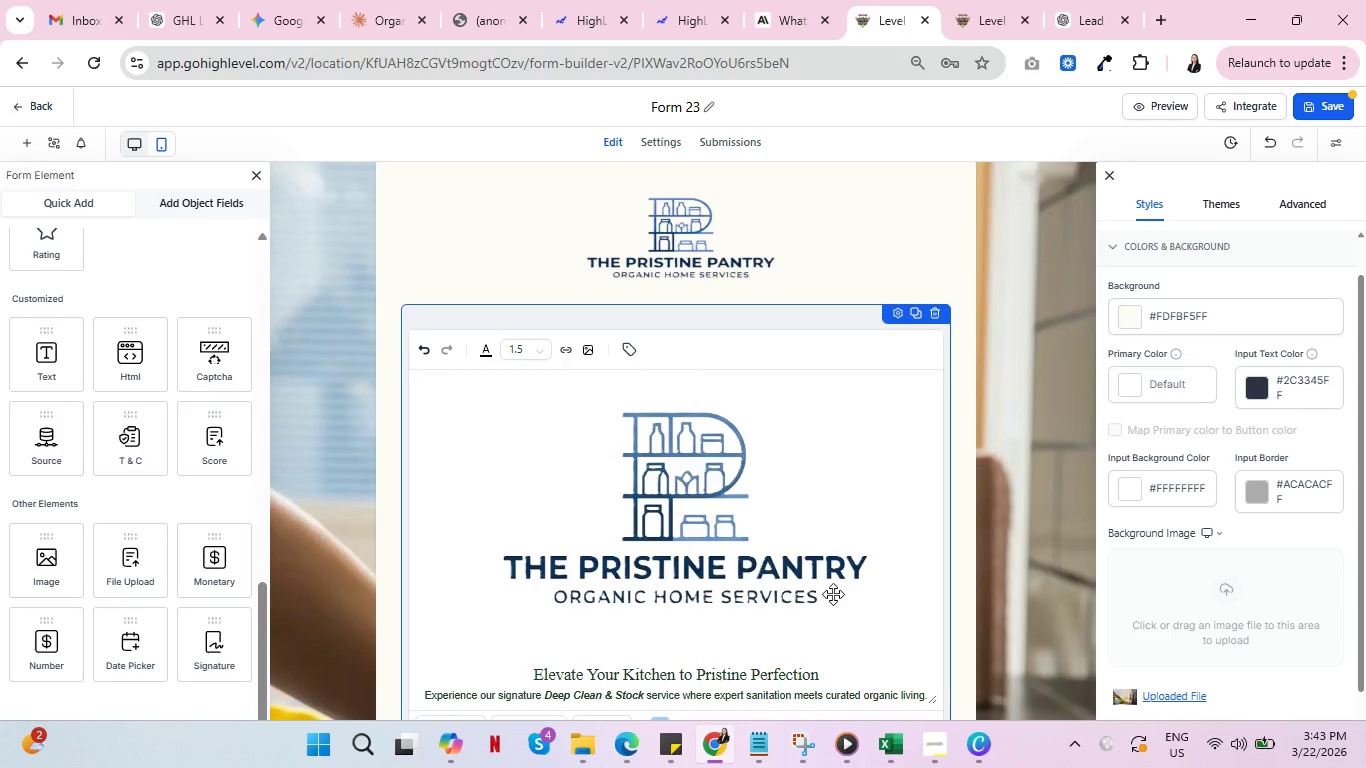 
scroll: coordinate [844, 581], scroll_direction: down, amount: 2.0
 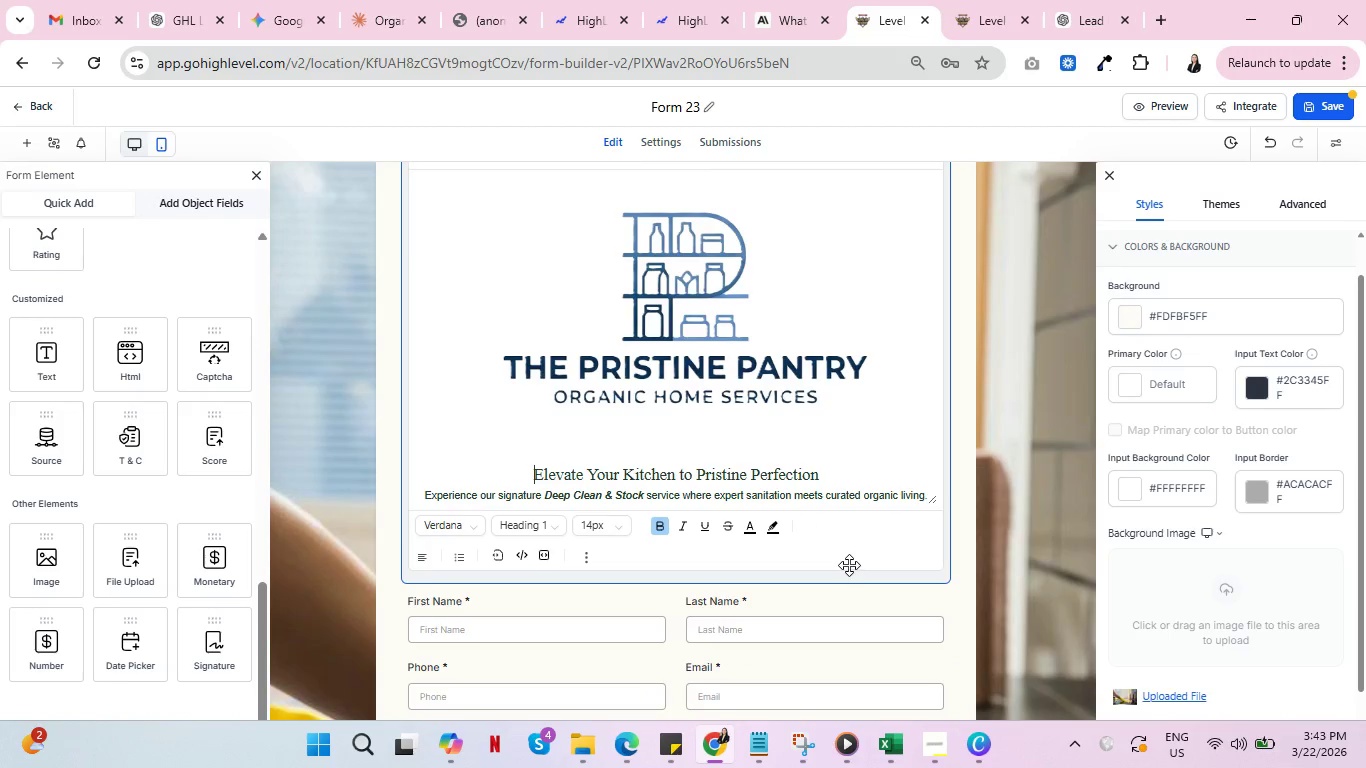 
scroll: coordinate [849, 563], scroll_direction: up, amount: 2.0
 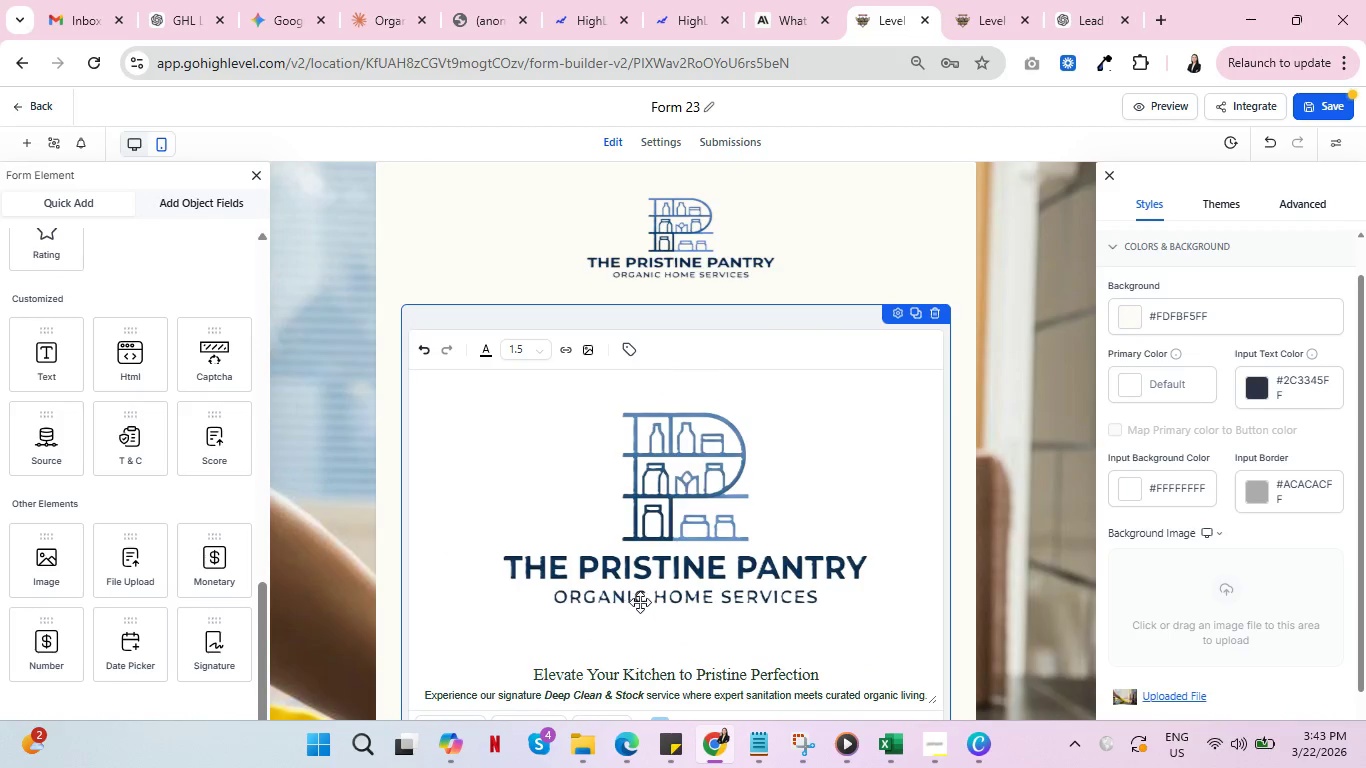 
scroll: coordinate [674, 546], scroll_direction: down, amount: 2.0
 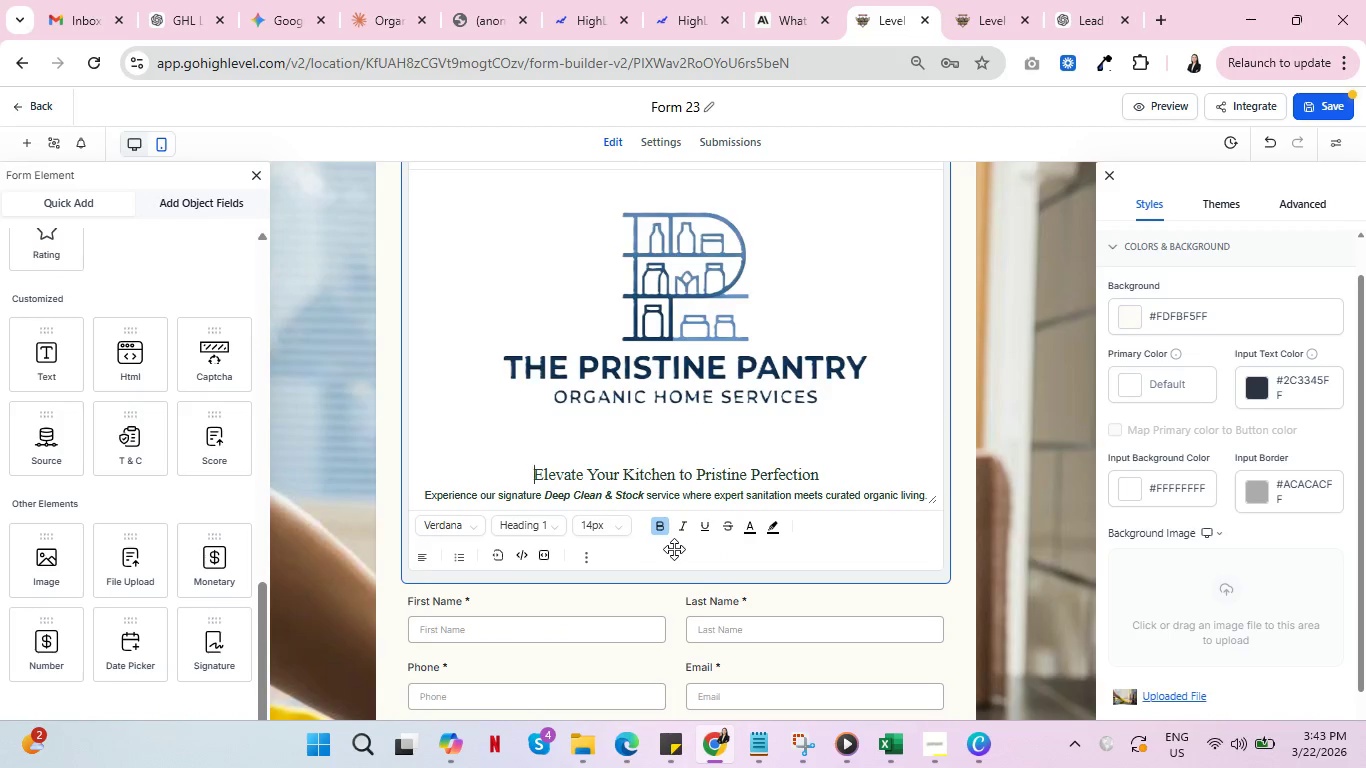 
scroll: coordinate [675, 546], scroll_direction: up, amount: 4.0
 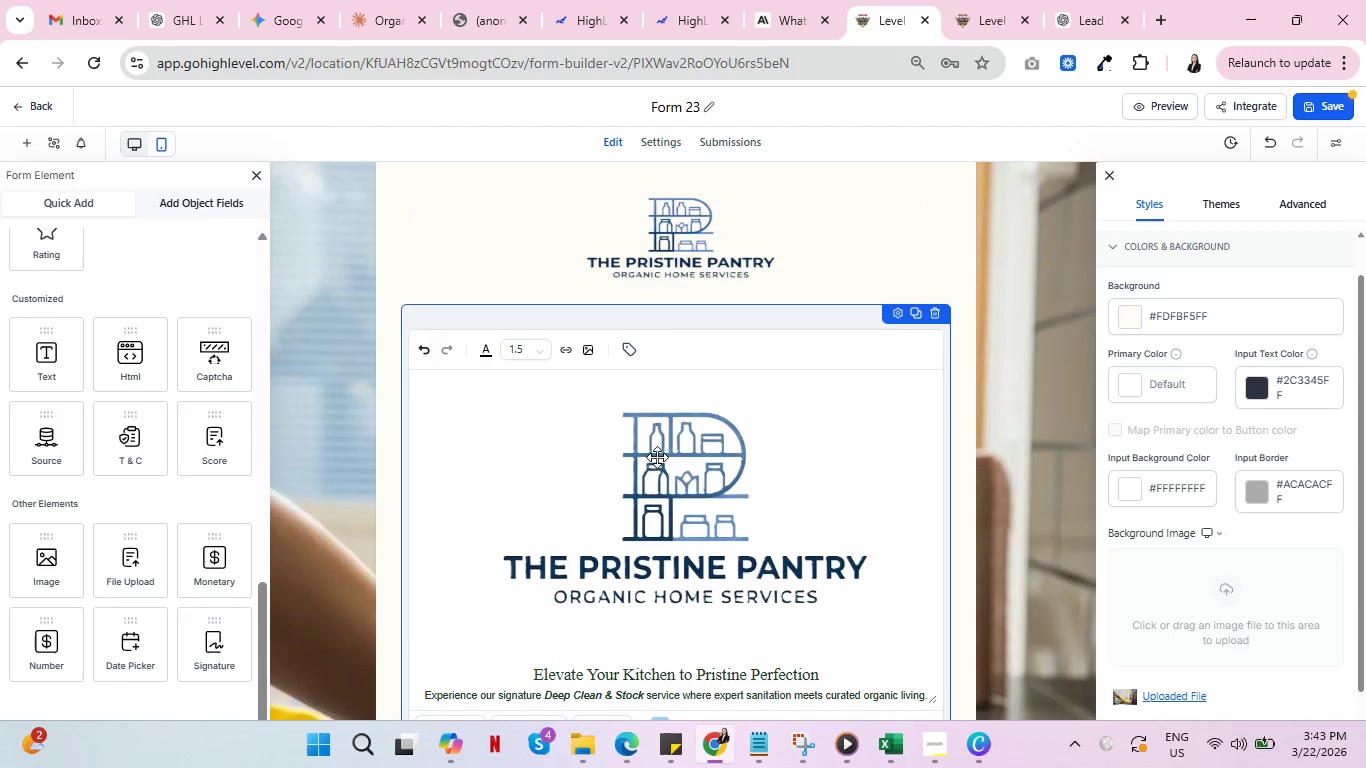 
left_click([657, 457])
 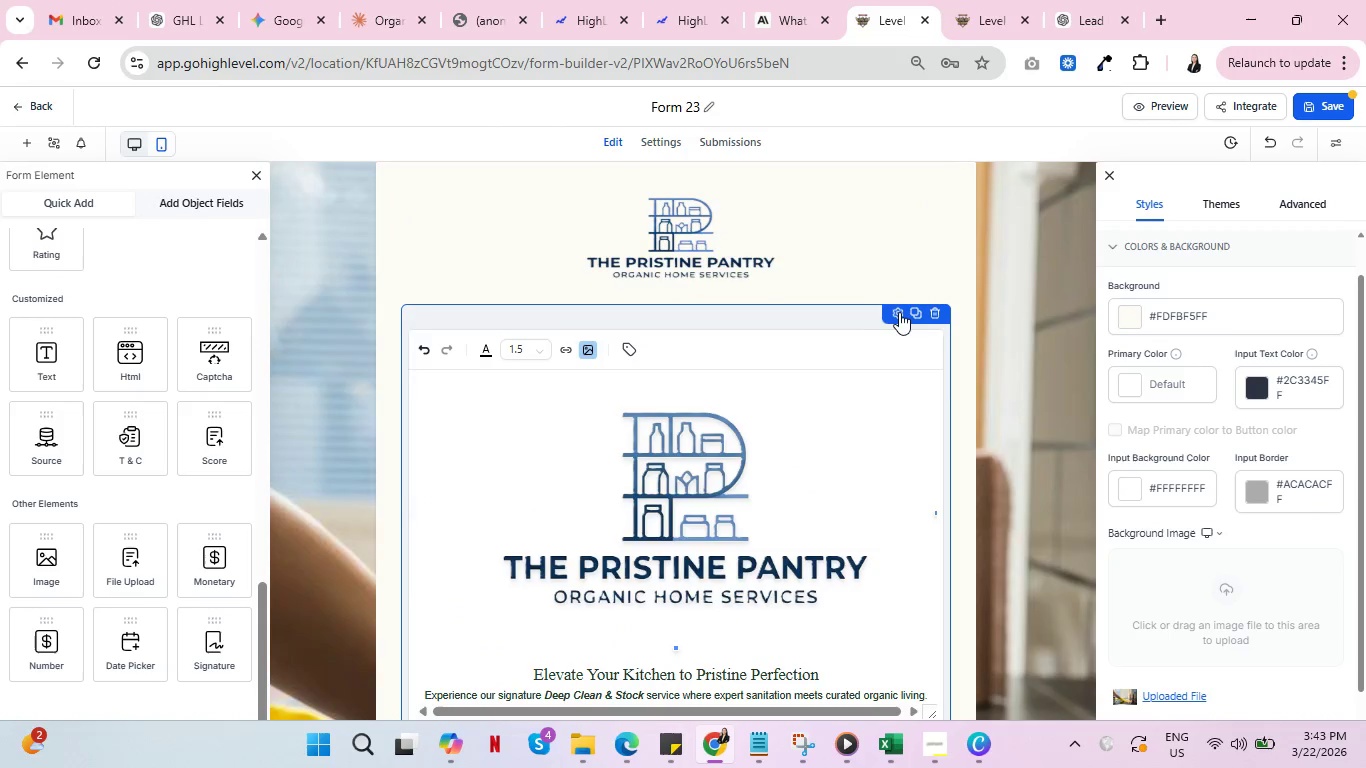 
left_click([902, 312])
 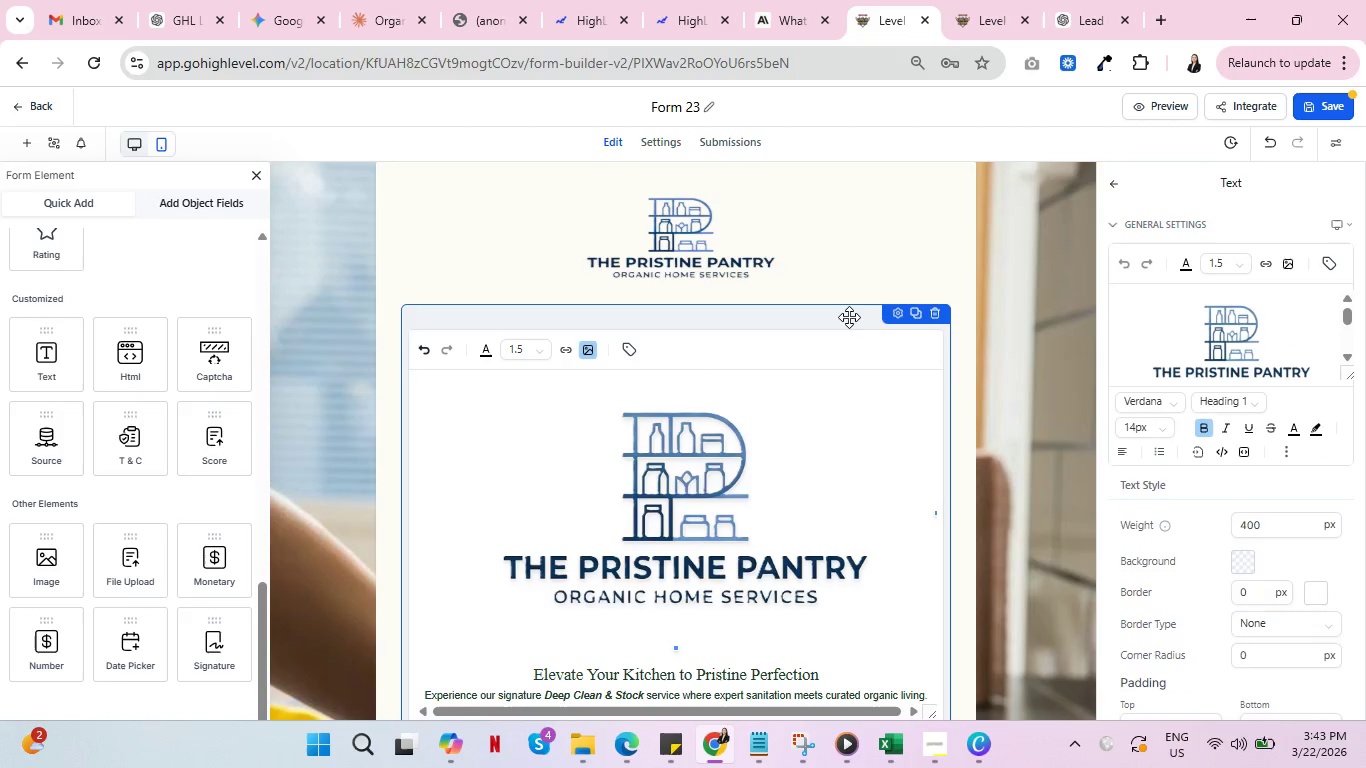 
scroll: coordinate [703, 529], scroll_direction: down, amount: 2.0
 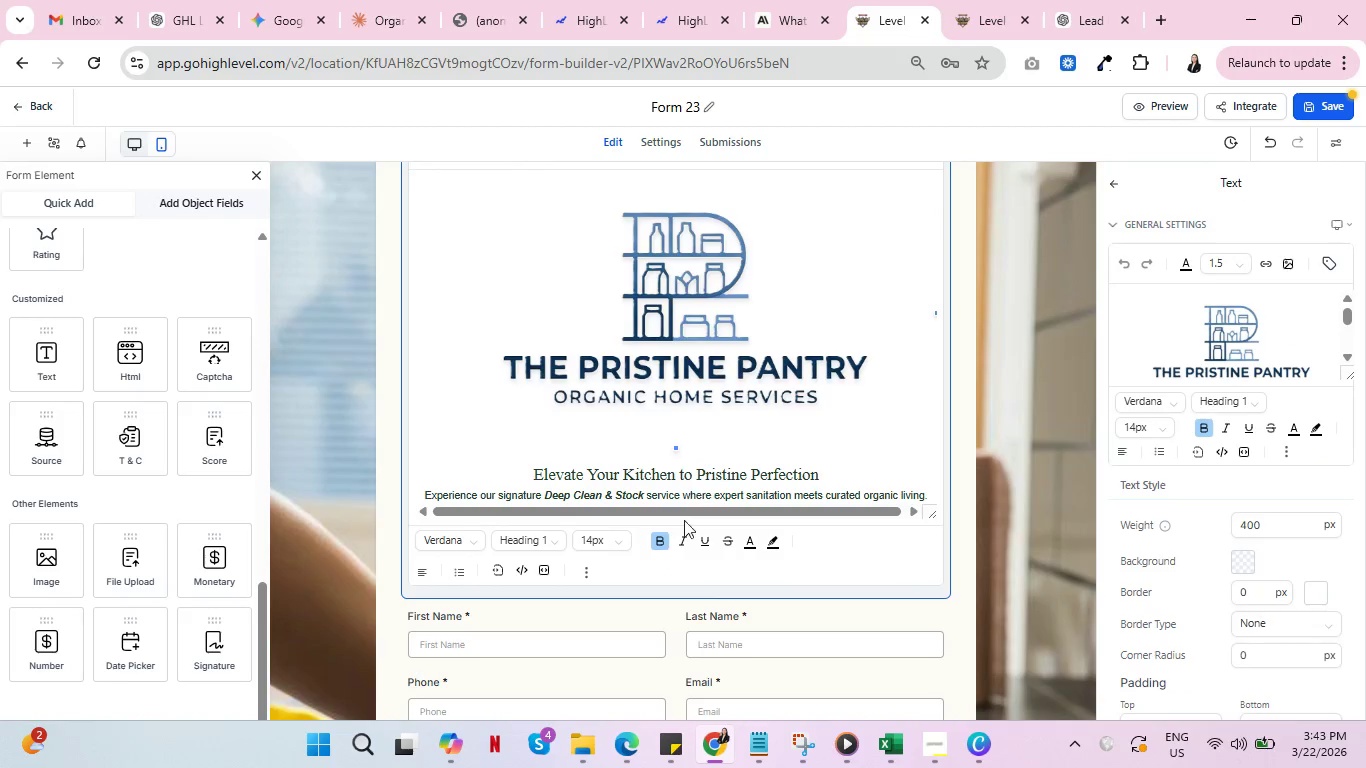 
scroll: coordinate [715, 505], scroll_direction: up, amount: 2.0
 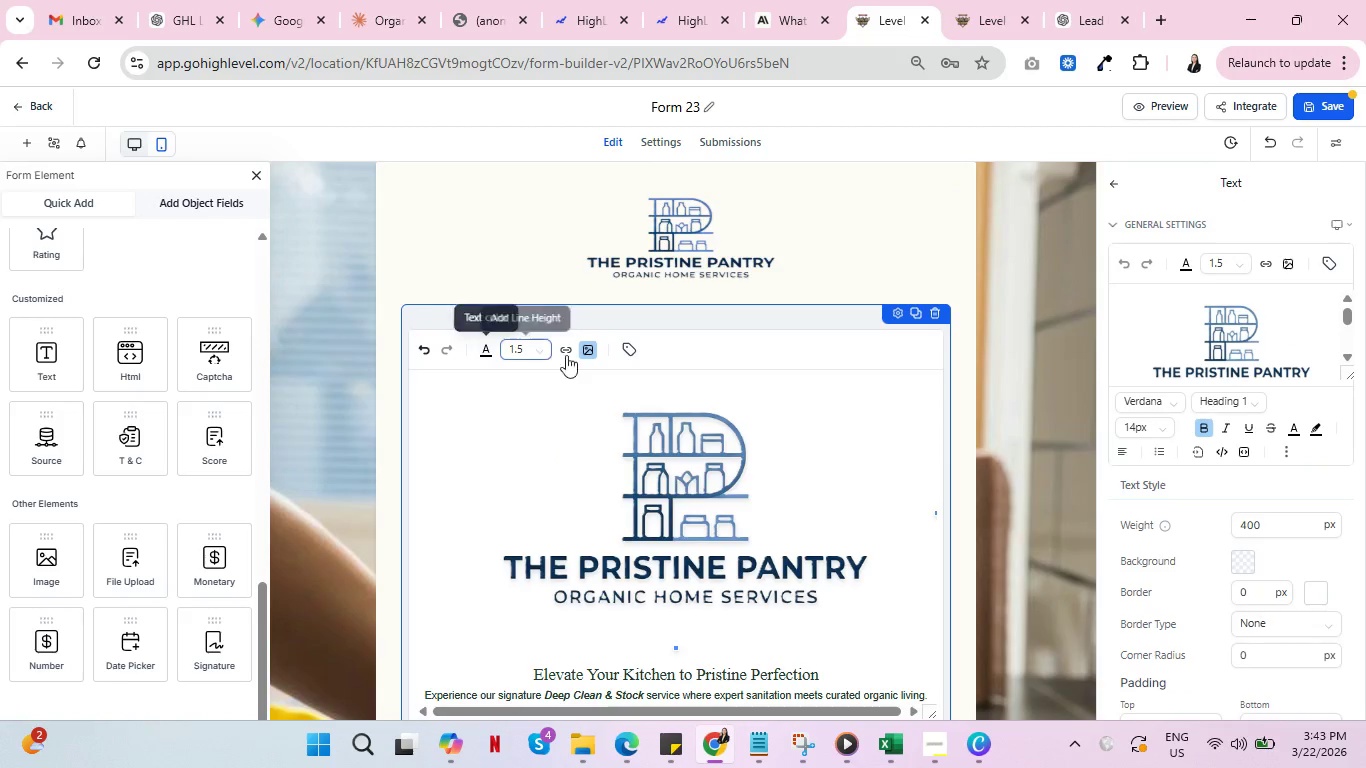 
left_click([585, 348])
 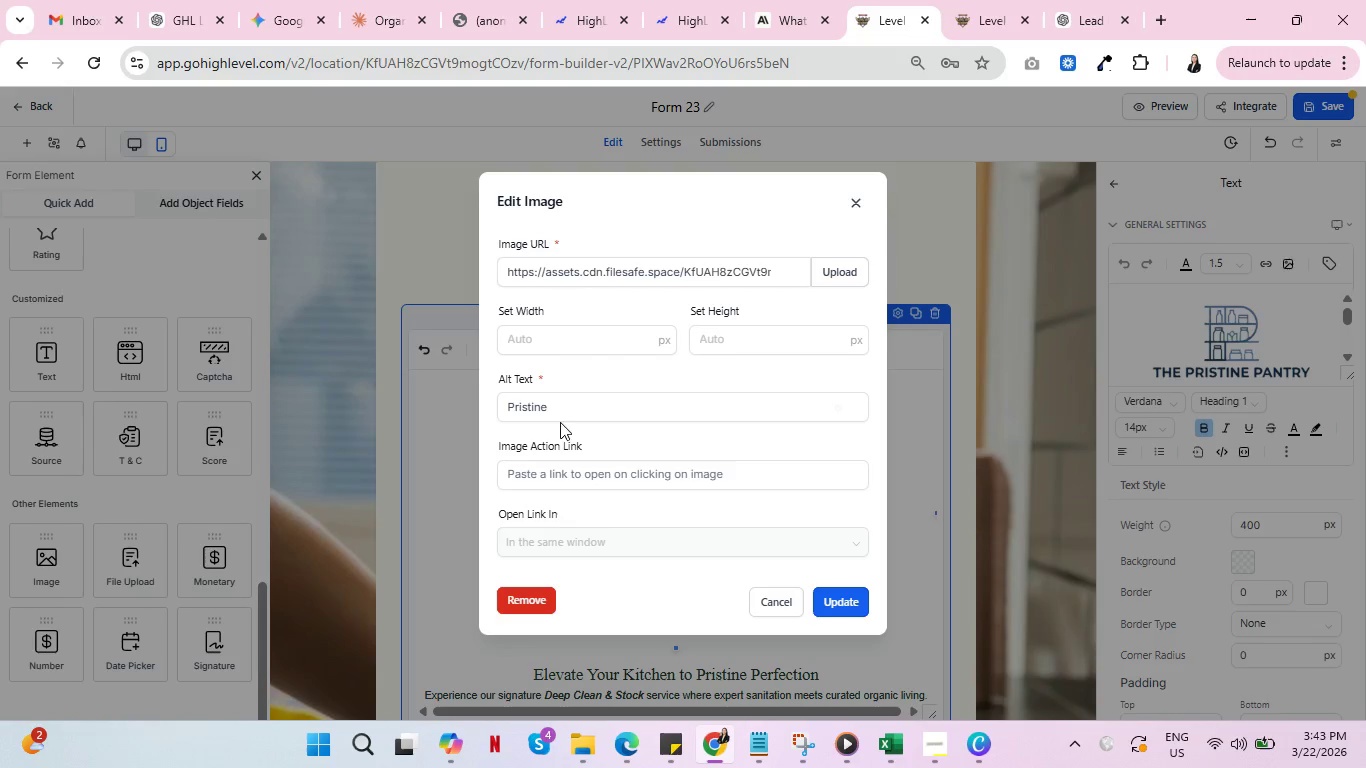 
left_click([543, 338])
 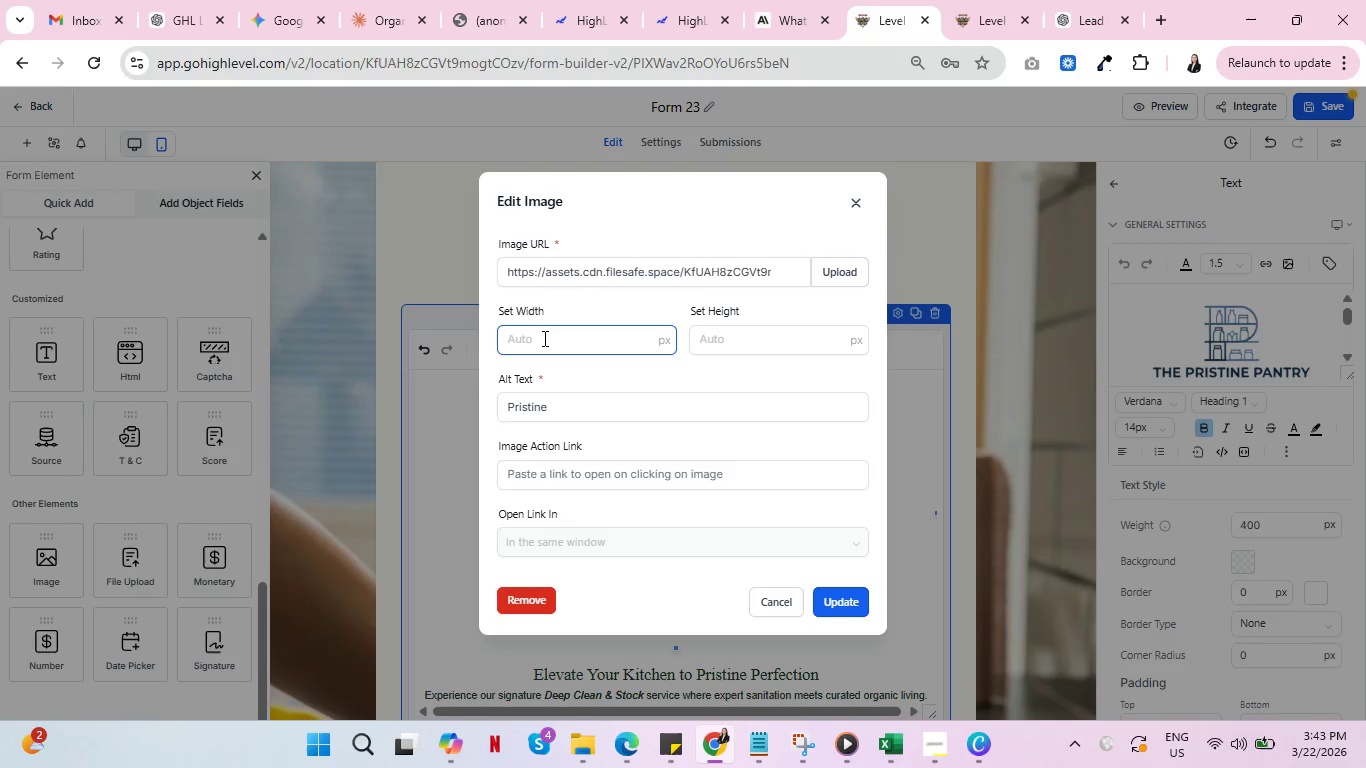 
type(250)
 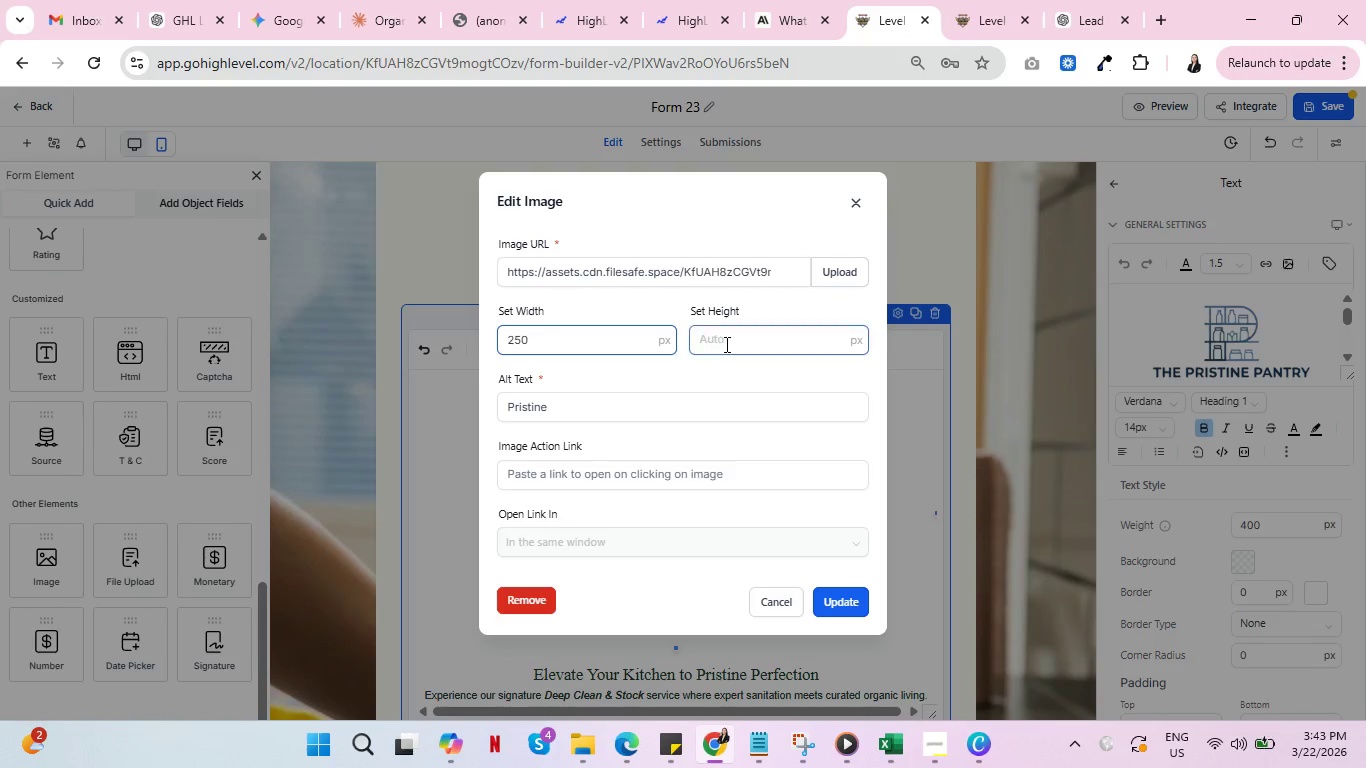 
left_click([725, 344])
 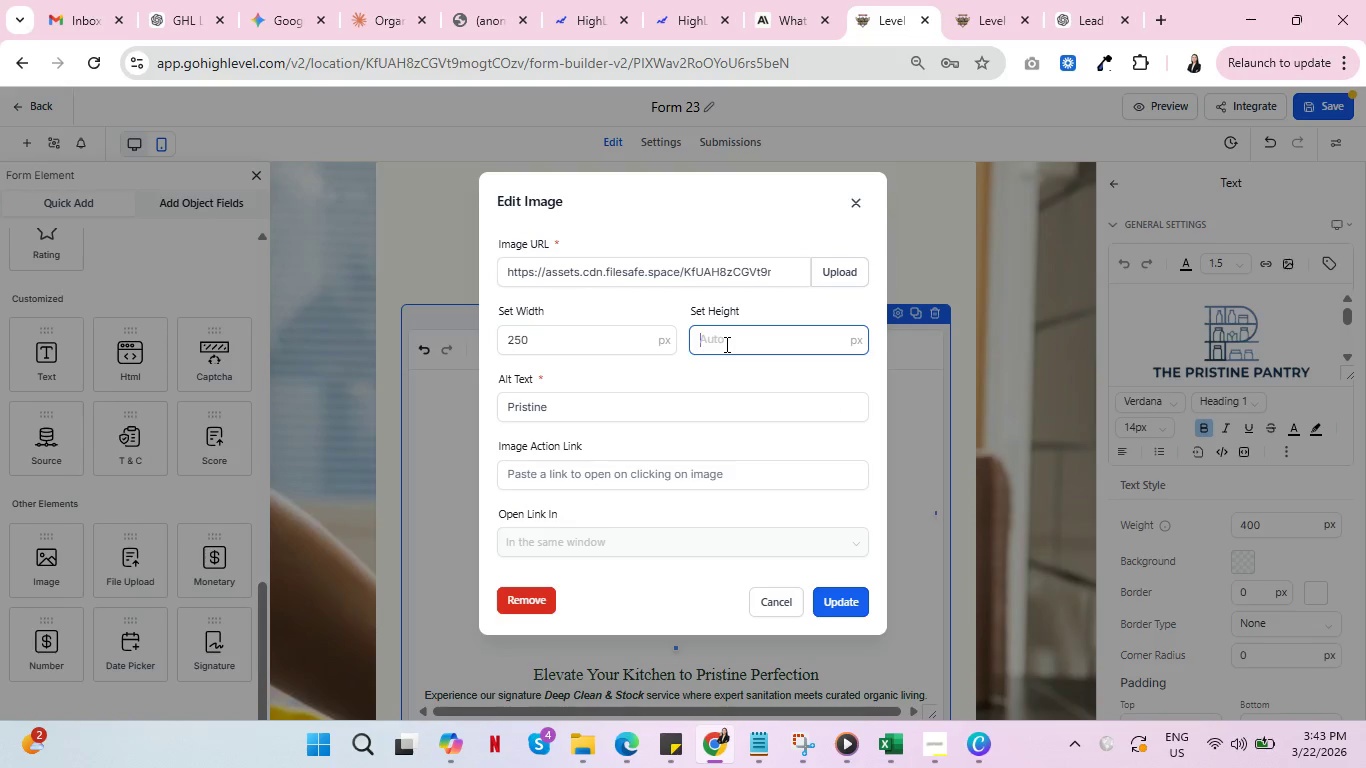 
type(150)
 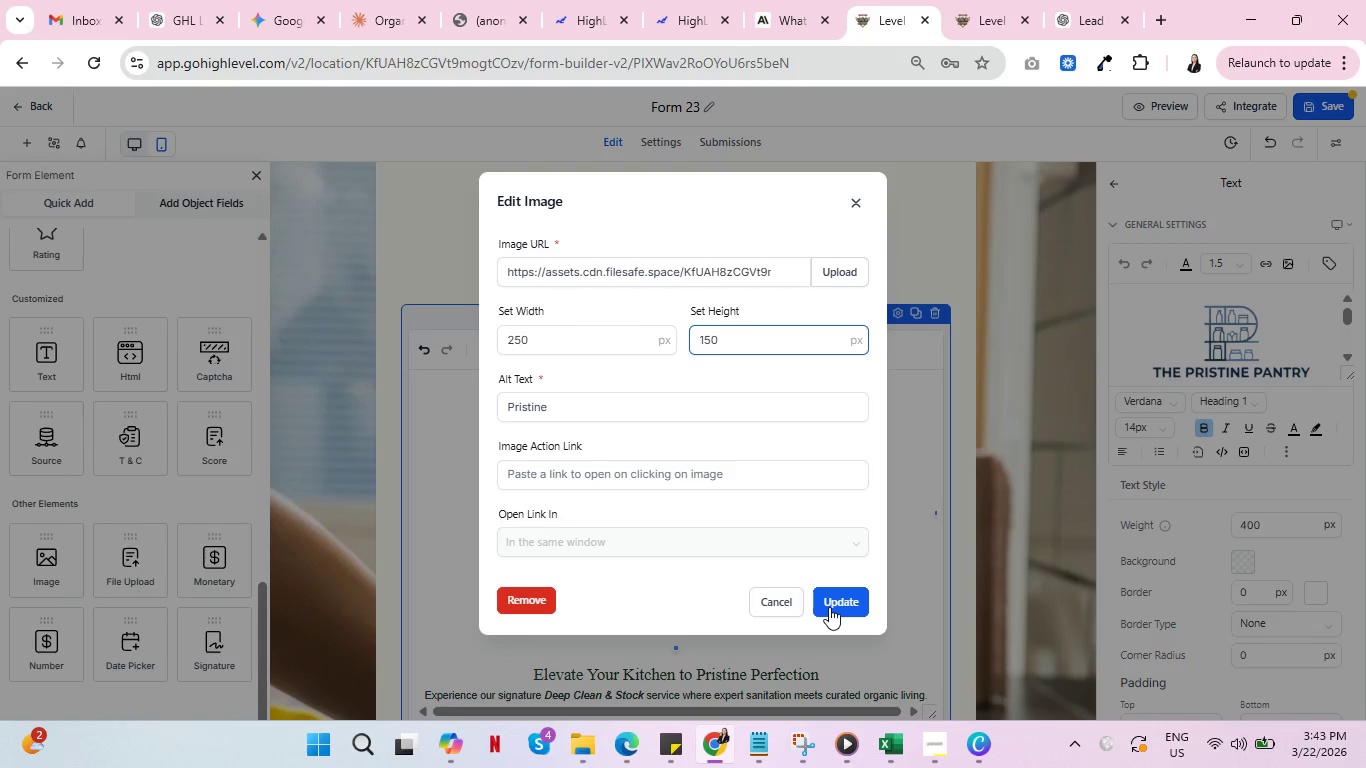 
left_click([829, 604])
 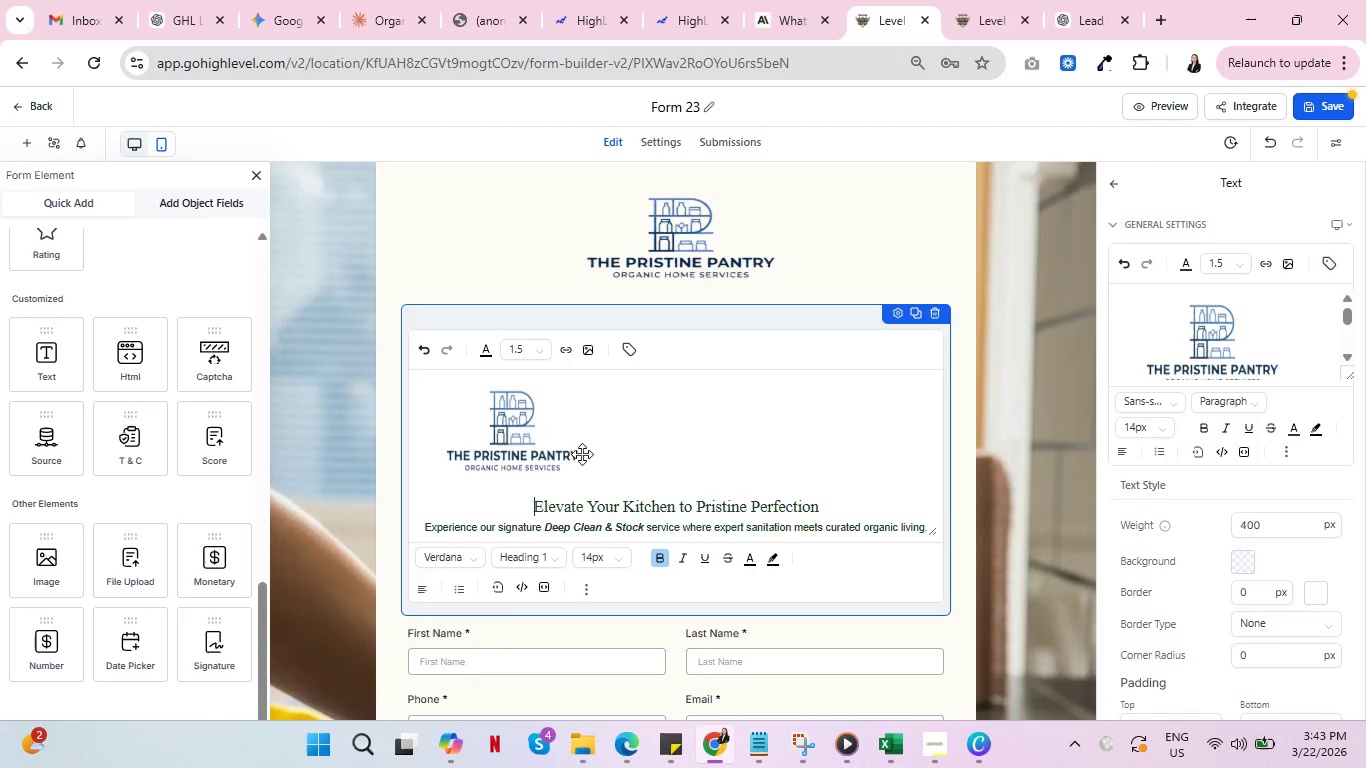 
left_click([509, 435])
 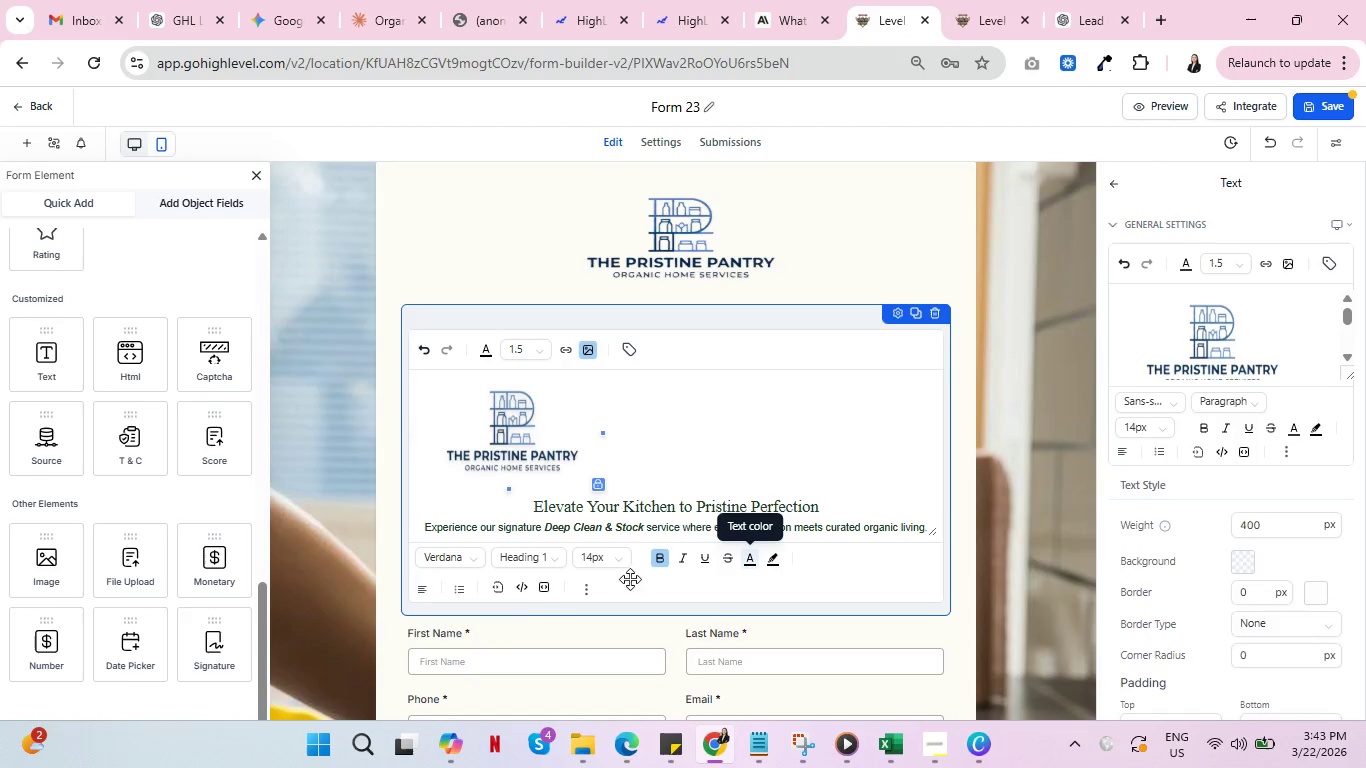 
wait(5.34)
 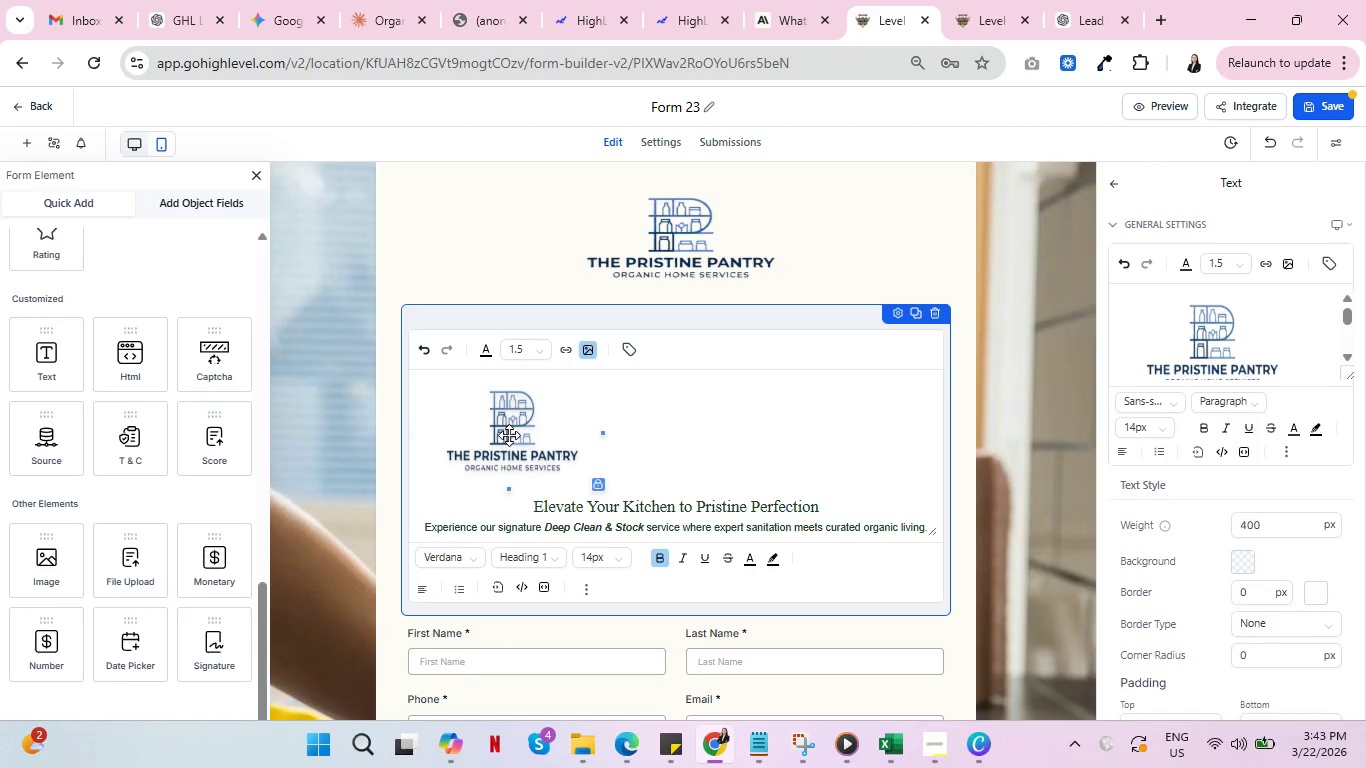 
left_click([422, 591])
 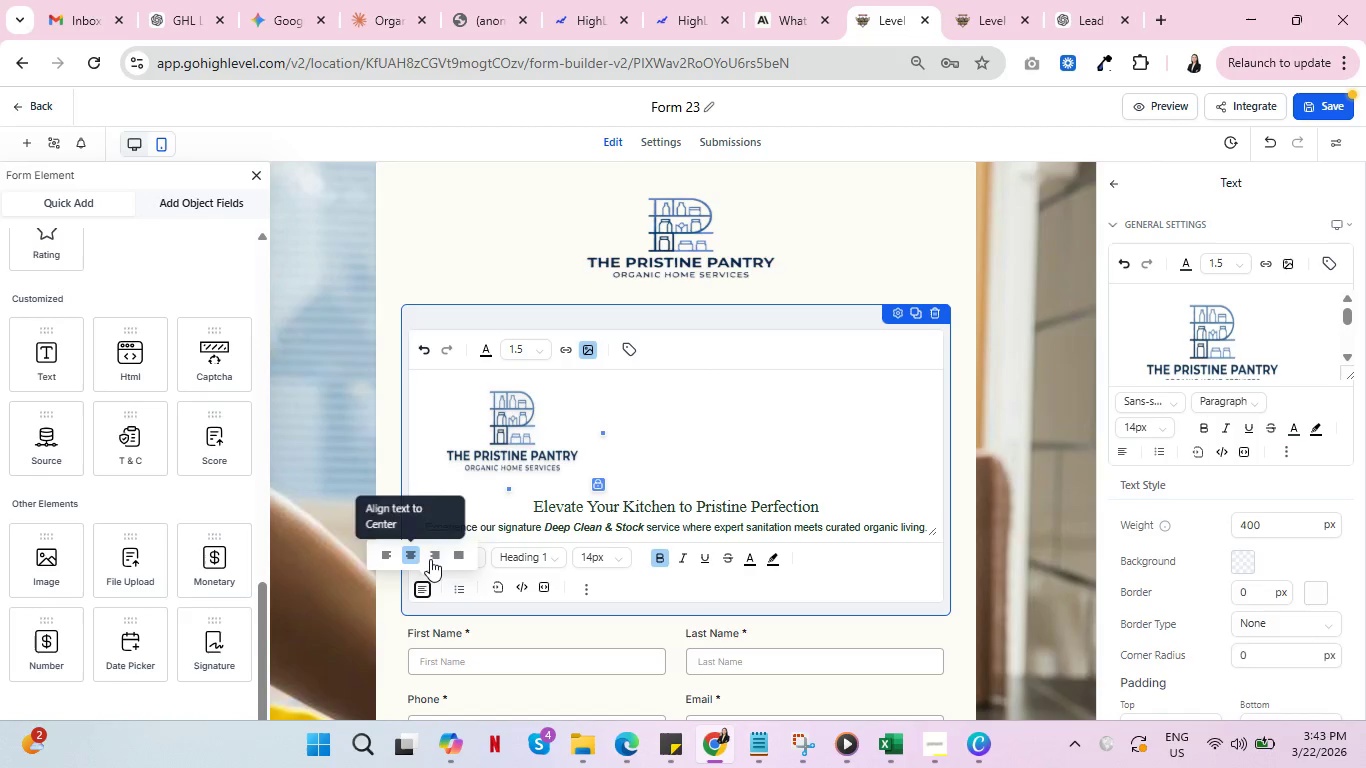 
left_click([413, 555])
 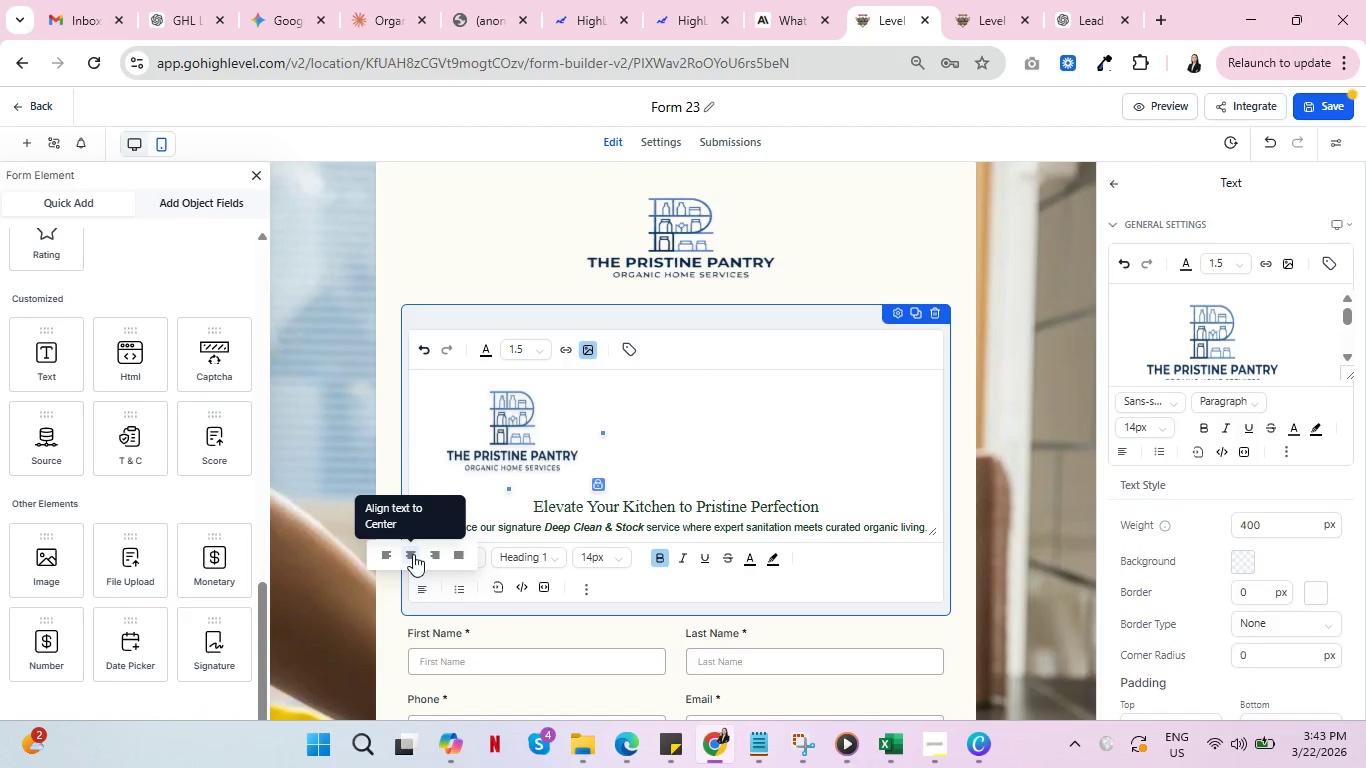 
left_click([413, 554])
 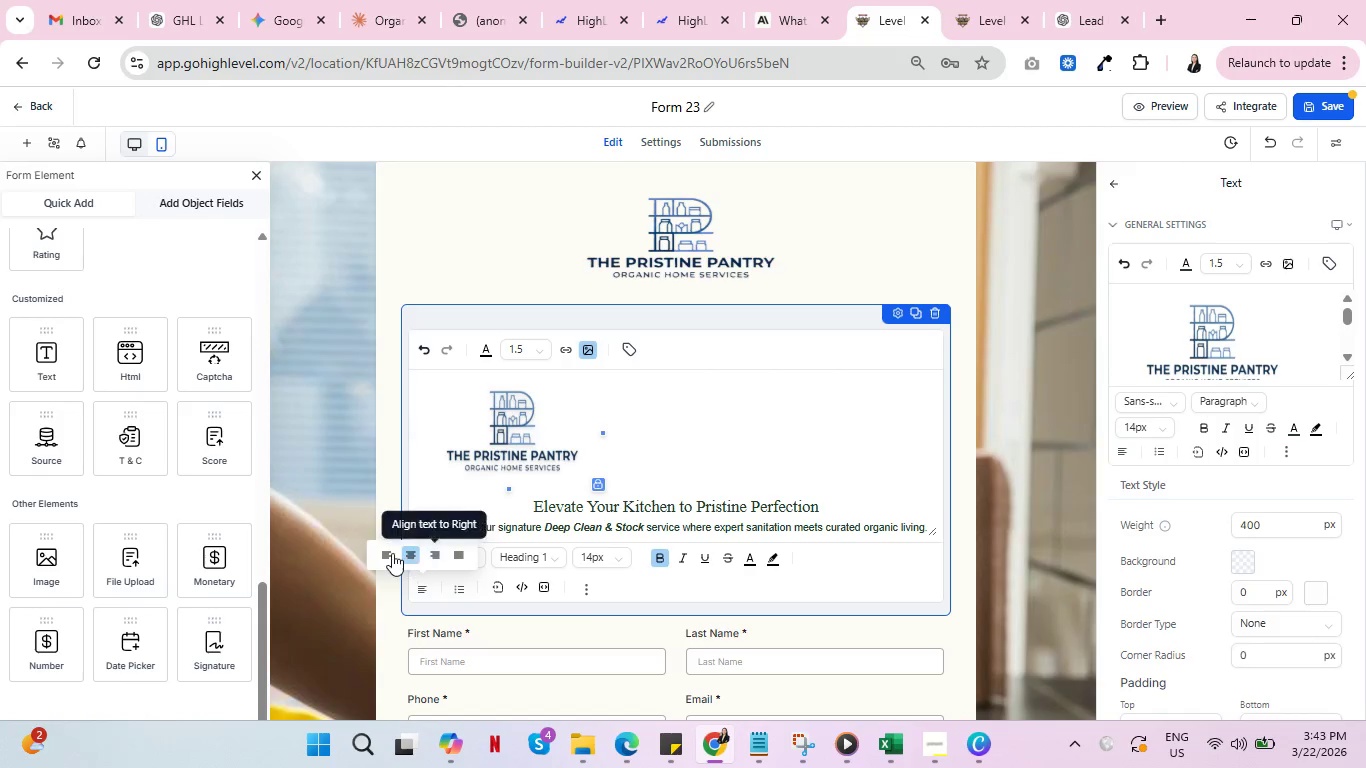 
left_click([388, 553])
 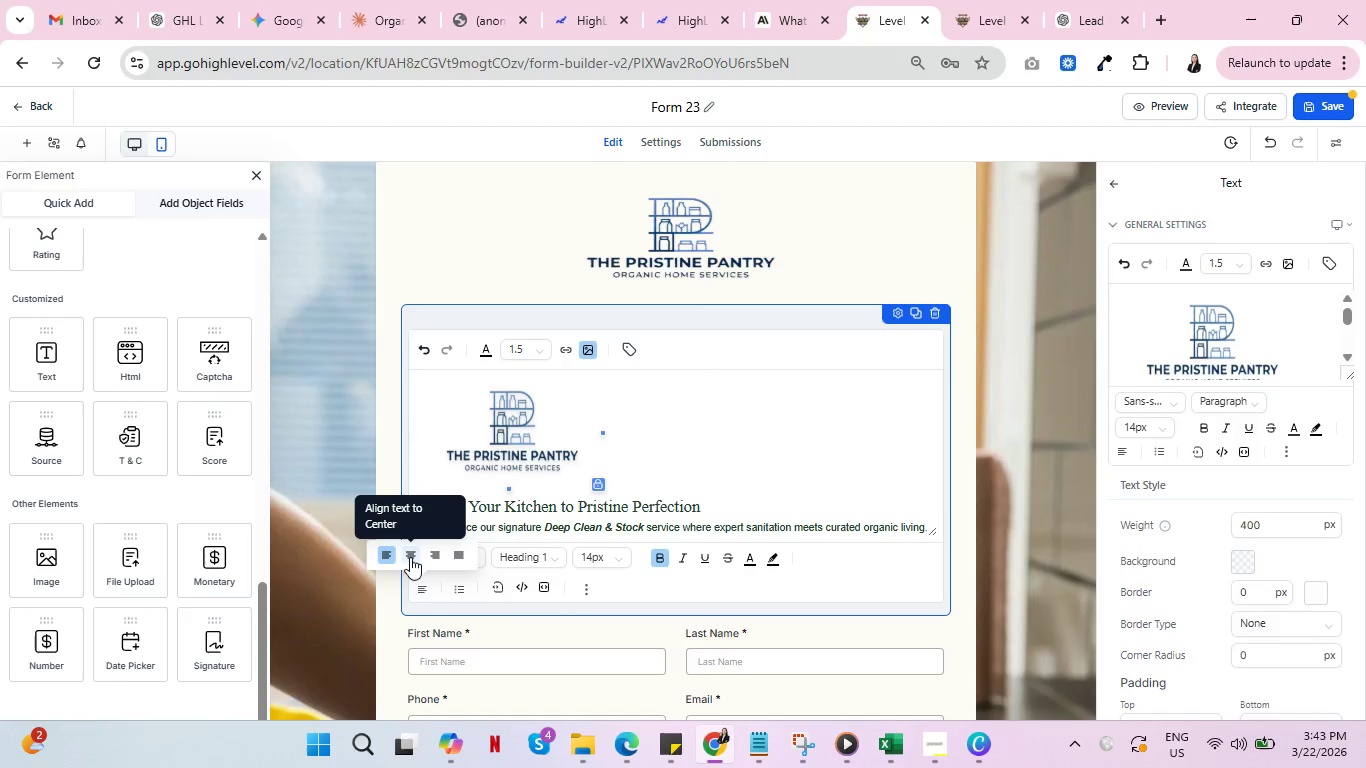 
left_click([410, 557])
 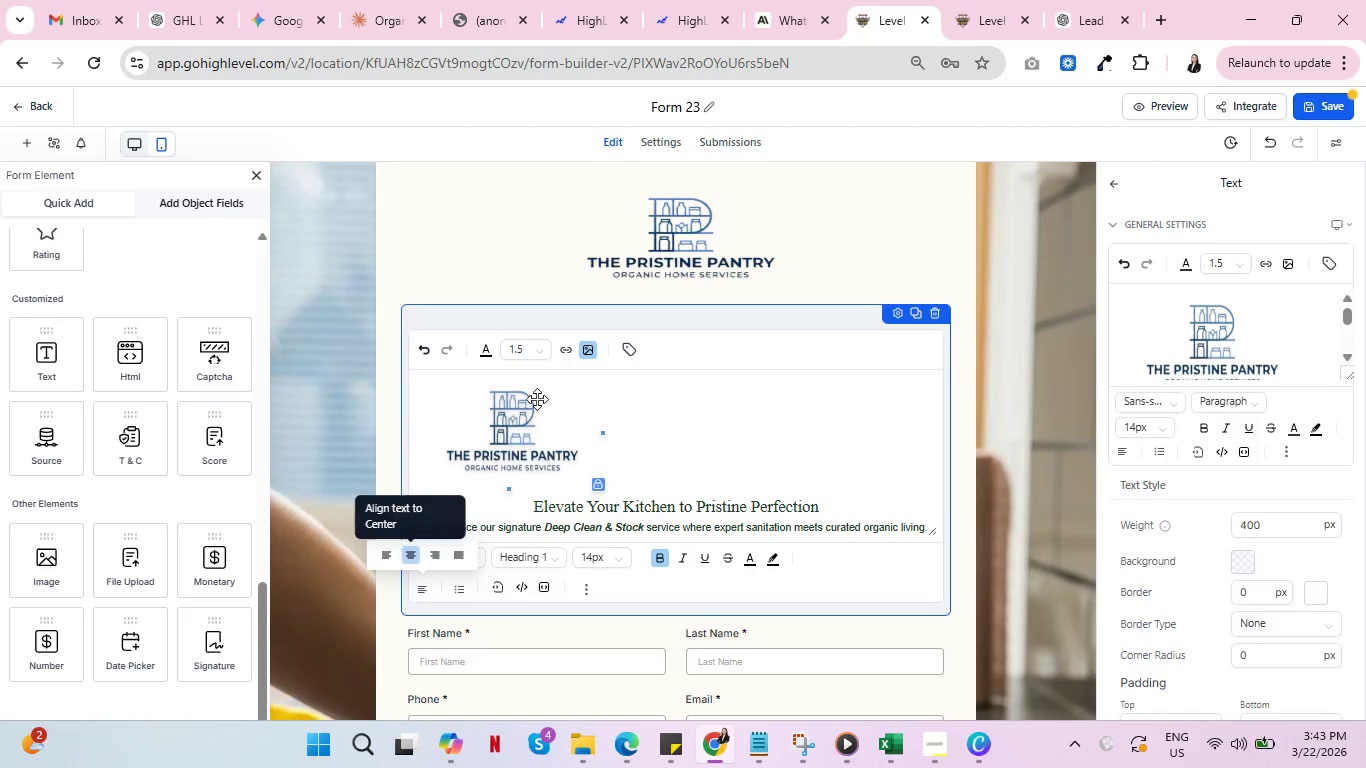 
left_click([511, 421])
 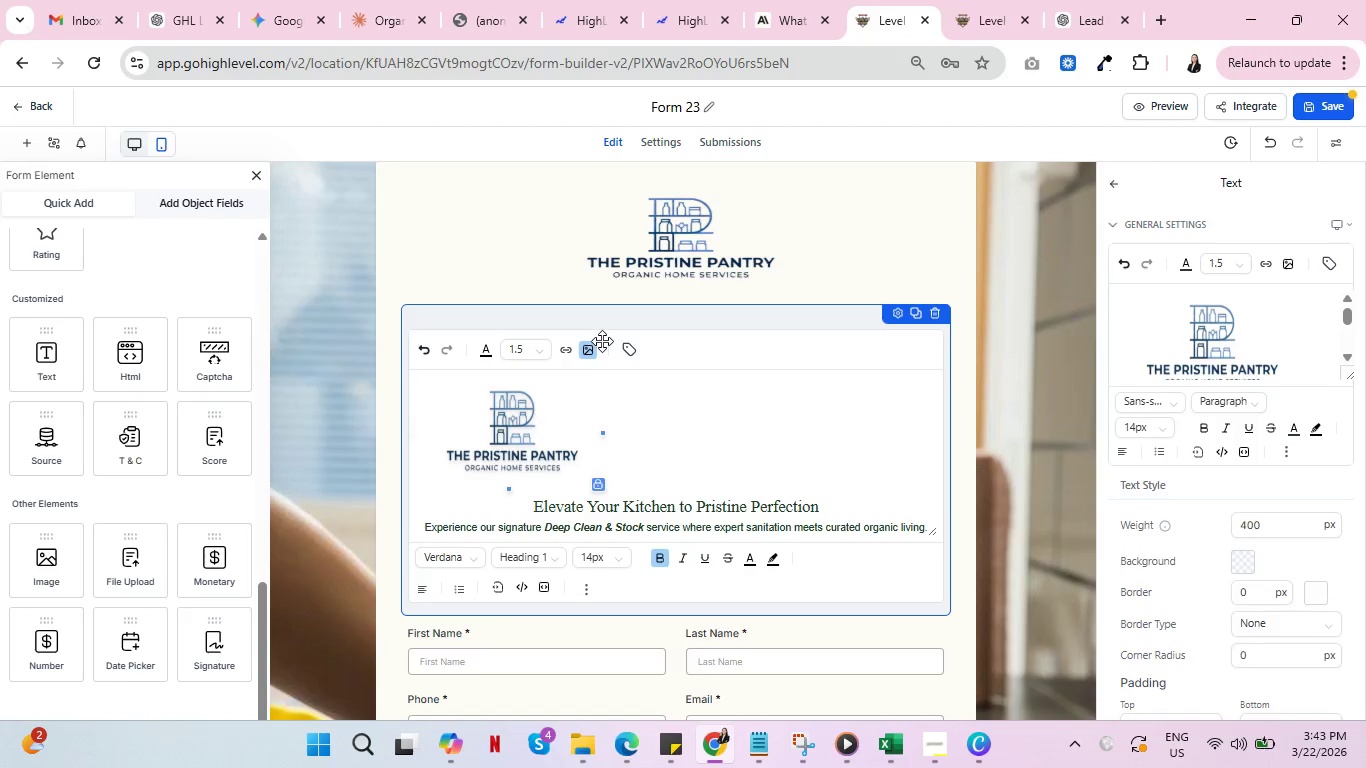 
left_click([588, 347])
 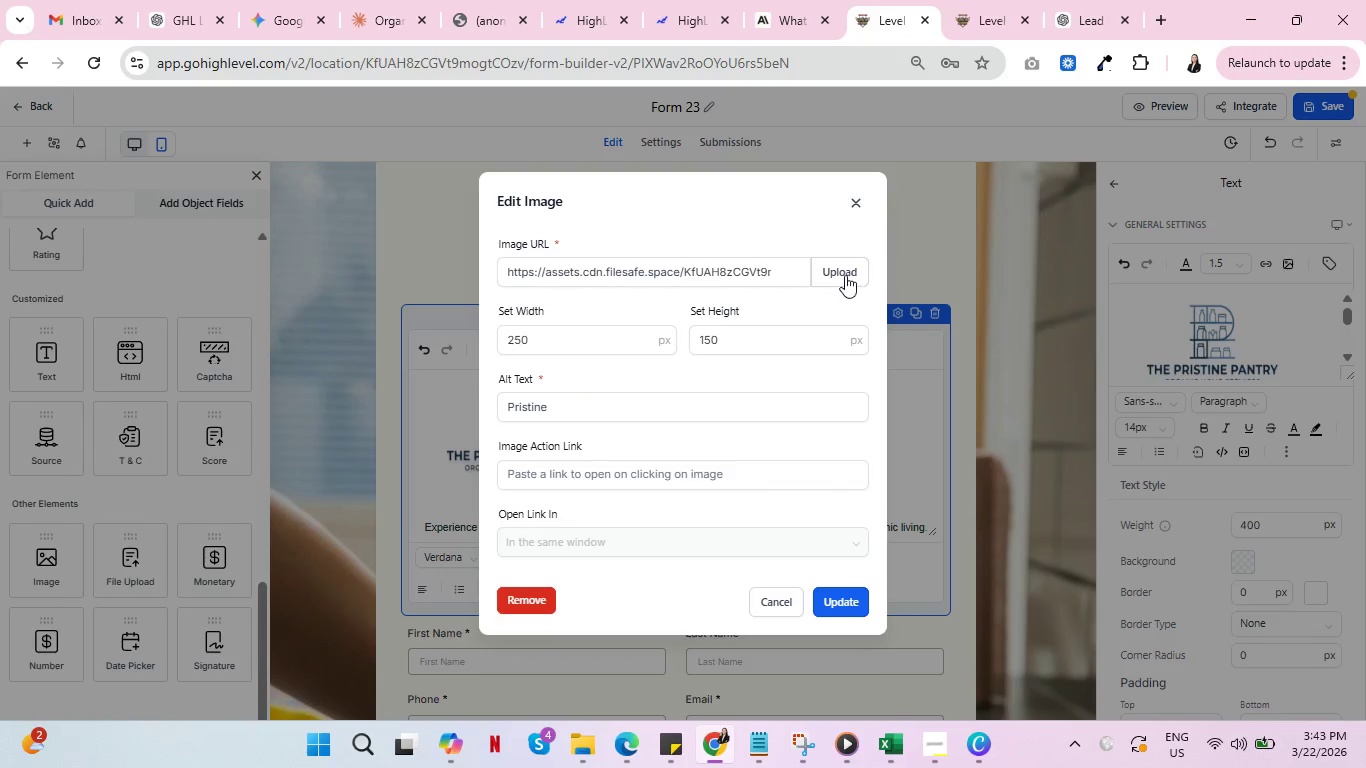 
left_click([747, 273])
 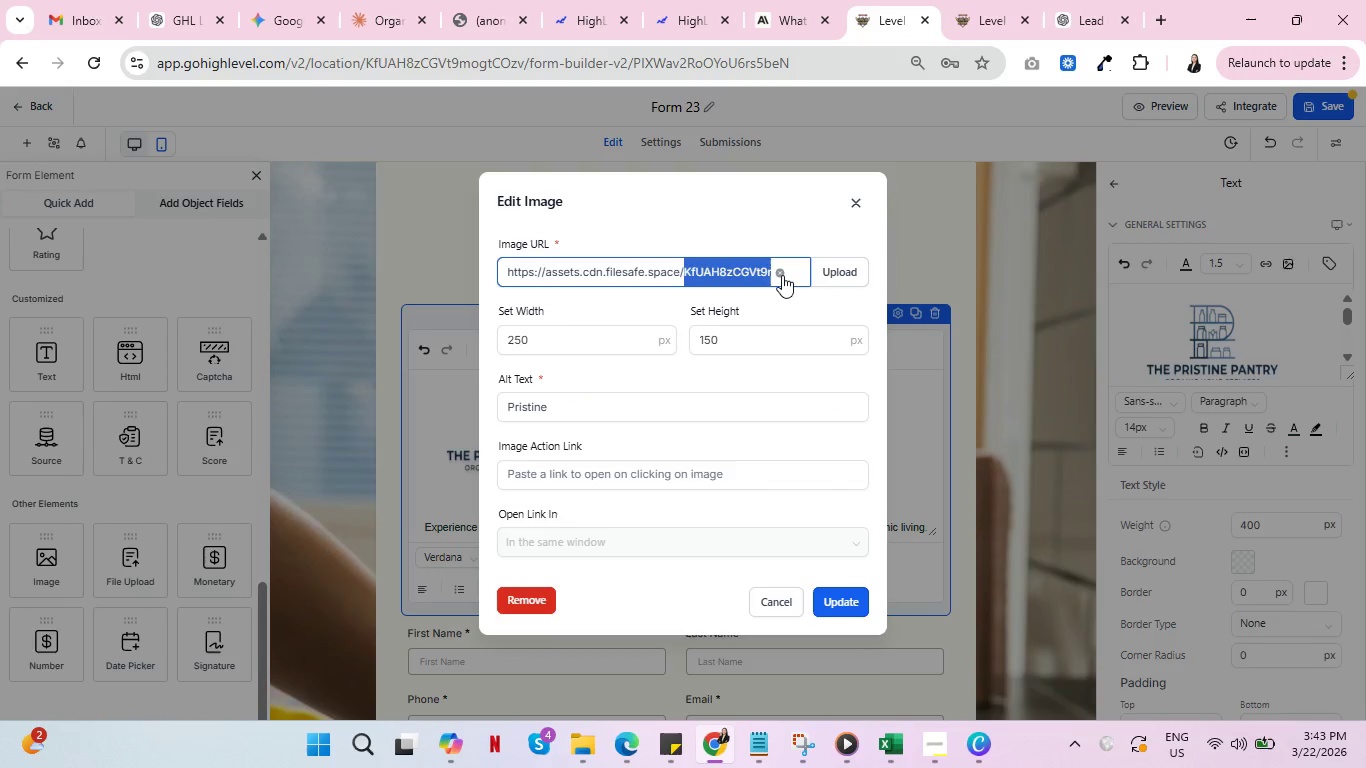 
left_click([782, 275])
 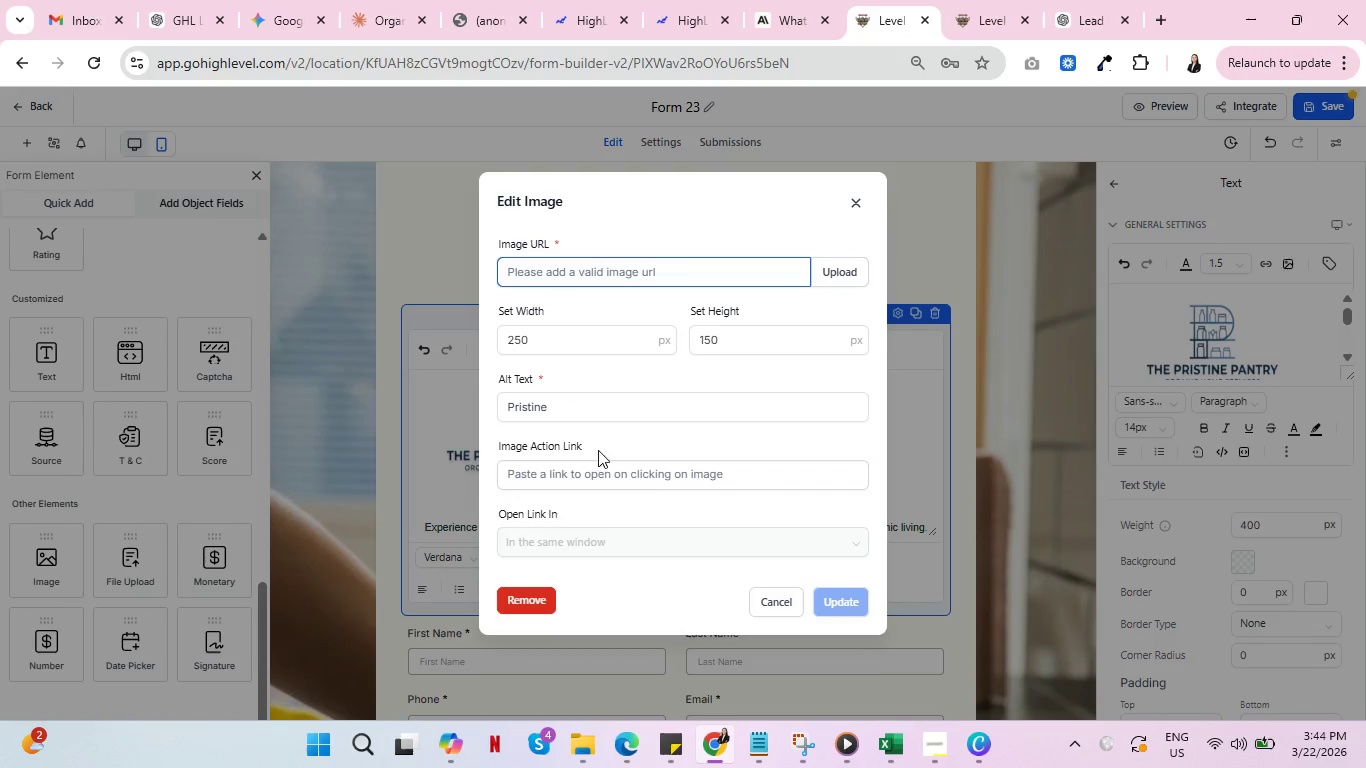 
left_click_drag(start_coordinate=[589, 414], to_coordinate=[472, 407])
 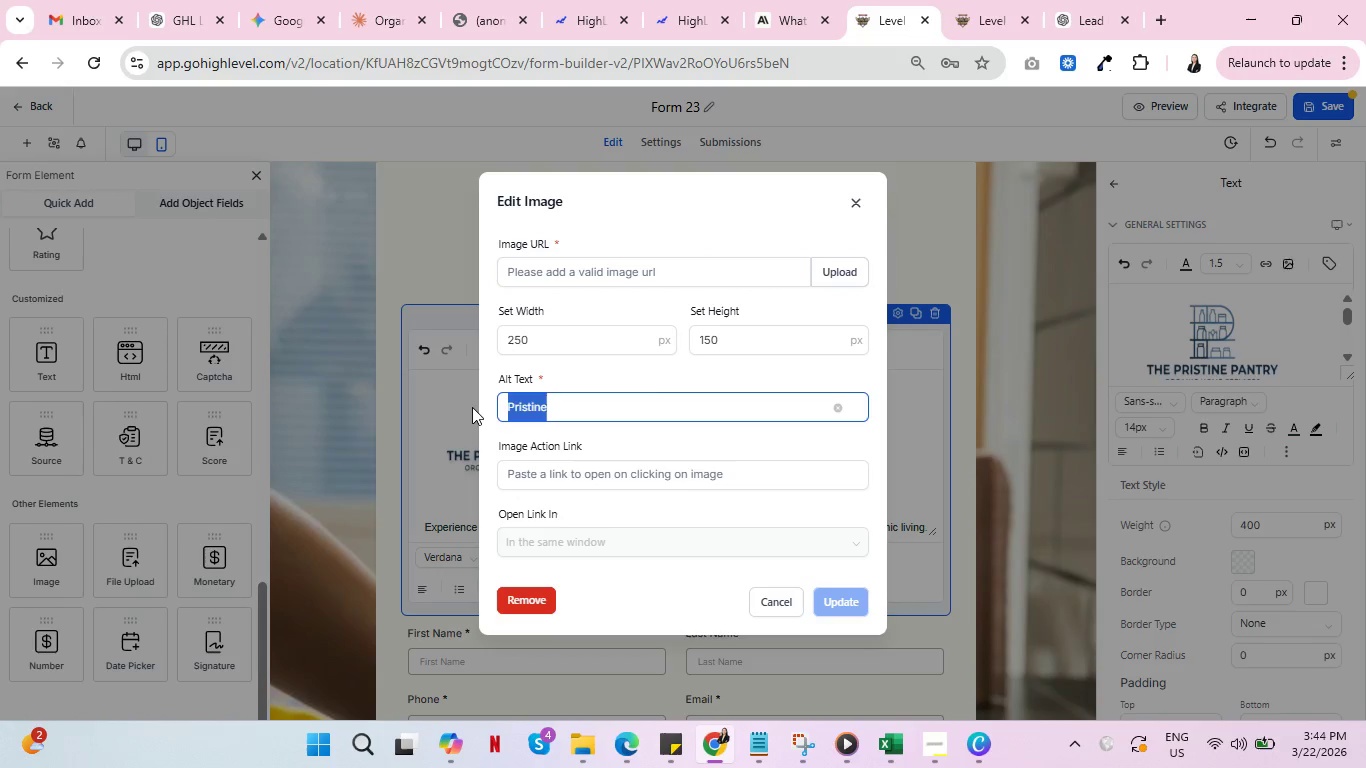 
key(Backspace)
 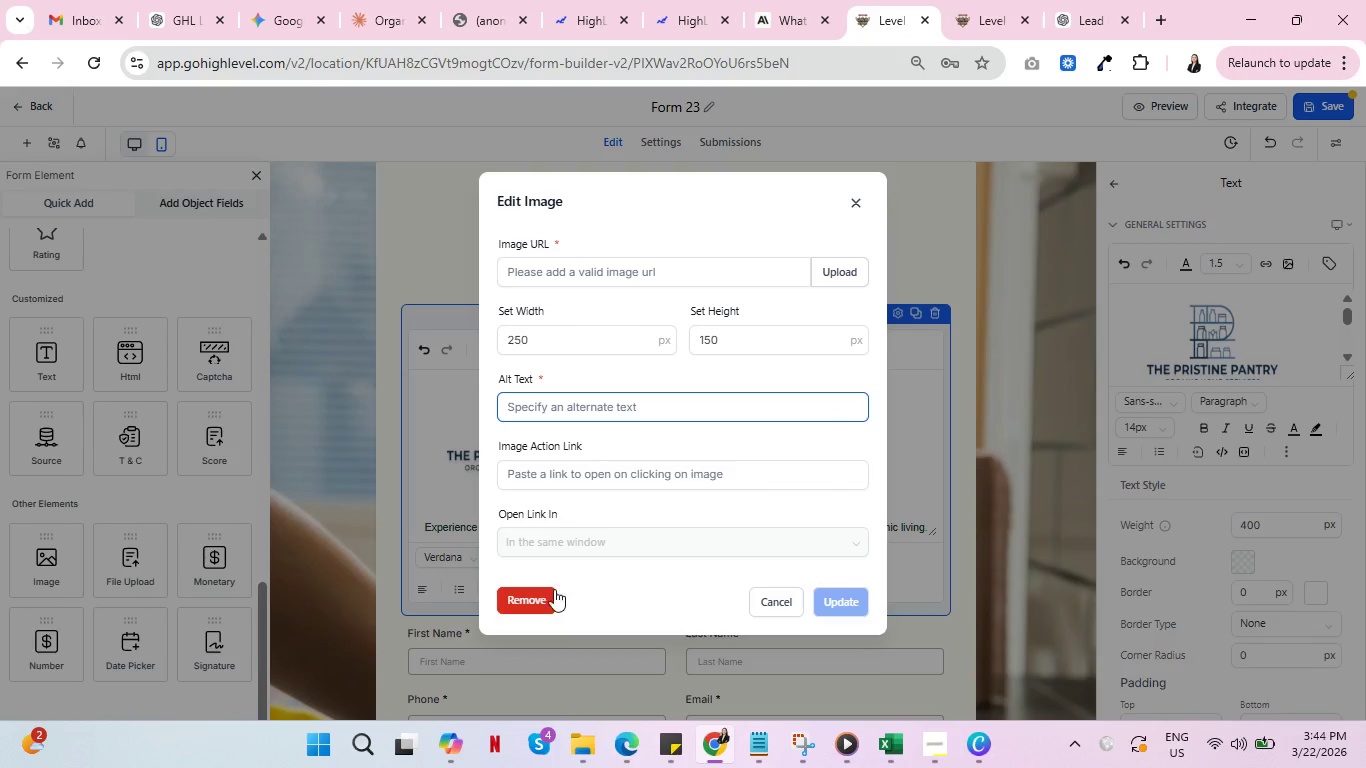 
left_click([521, 595])
 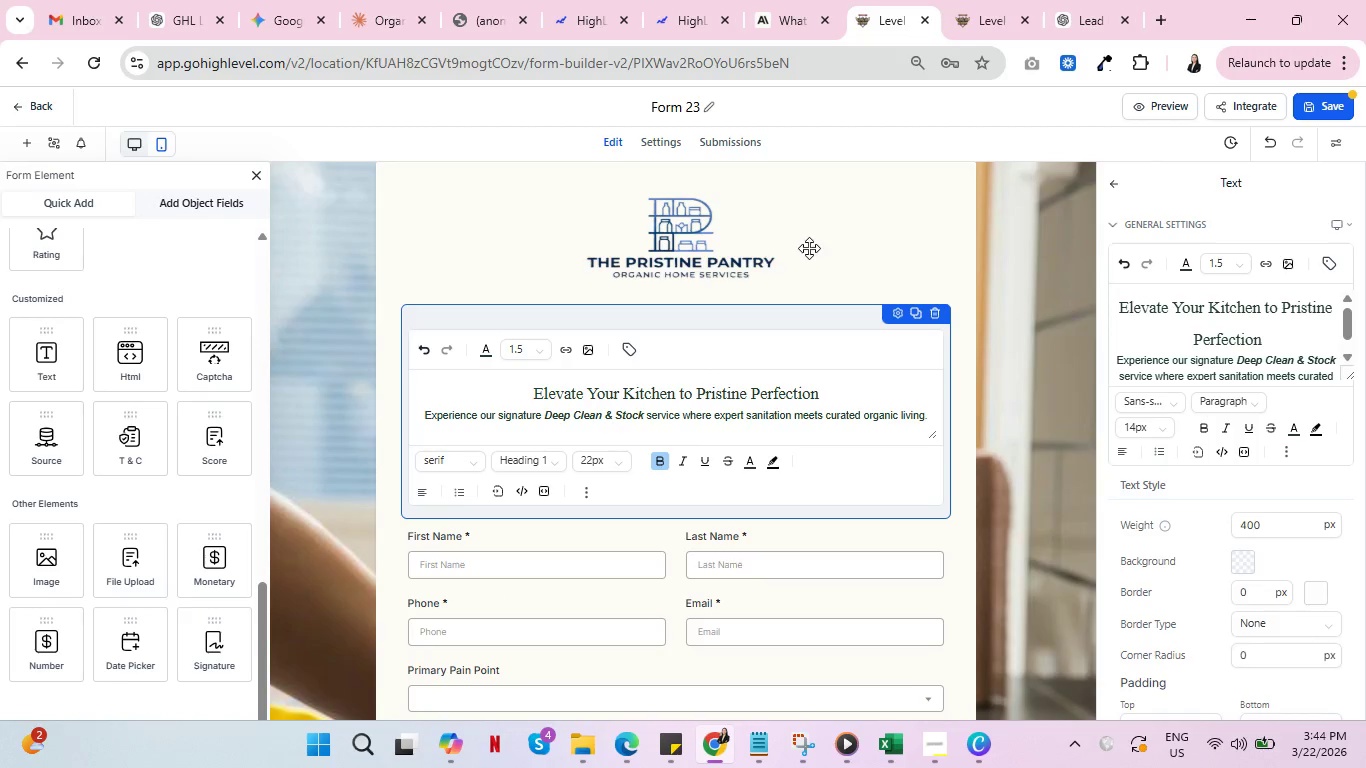 
left_click([810, 251])
 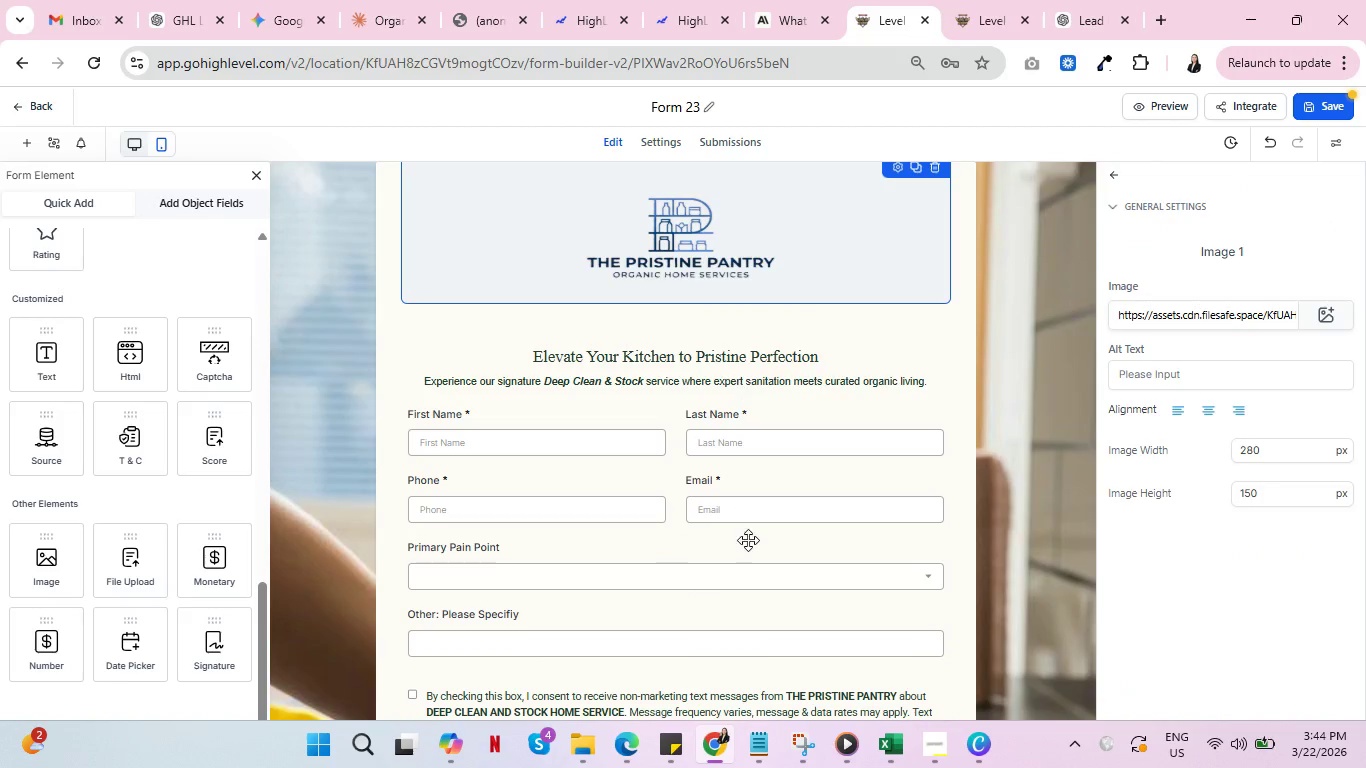 
scroll: coordinate [739, 538], scroll_direction: down, amount: 4.0
 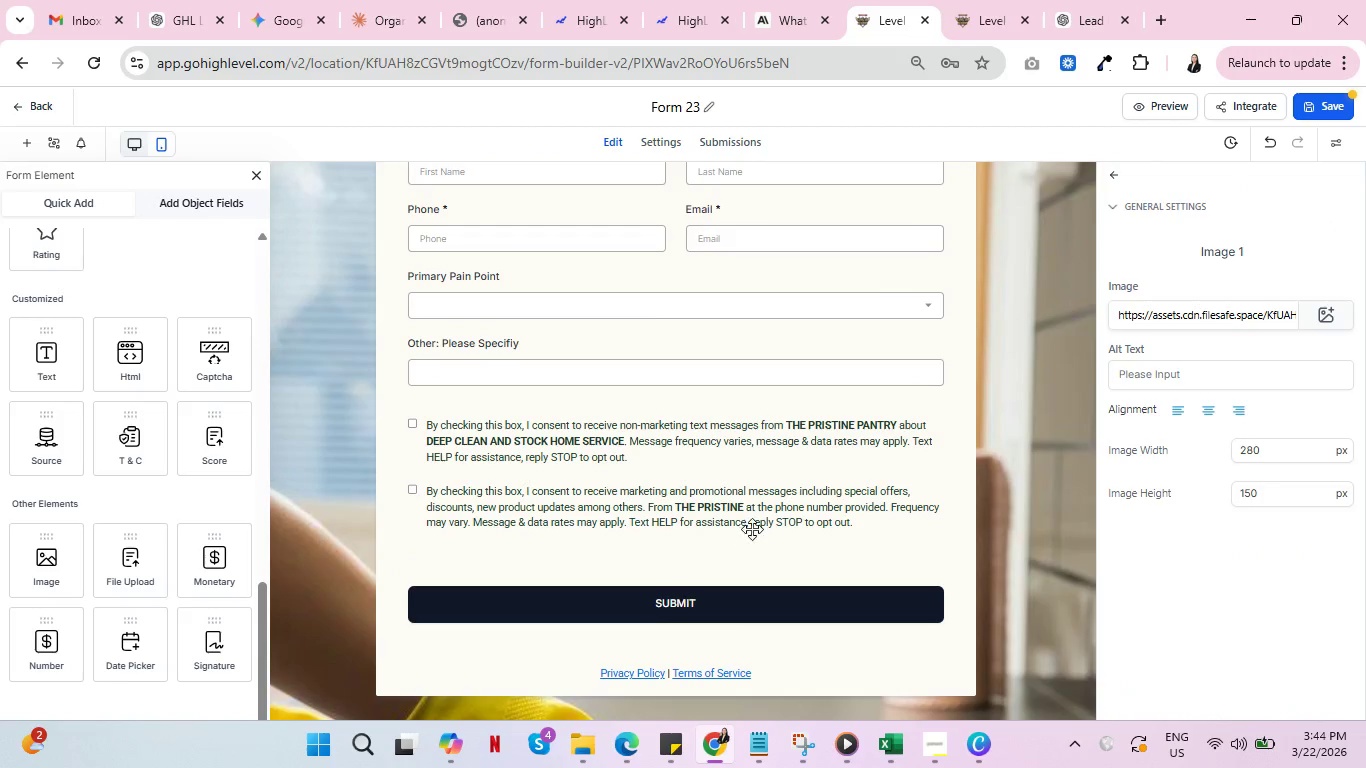 
scroll: coordinate [756, 526], scroll_direction: up, amount: 6.0
 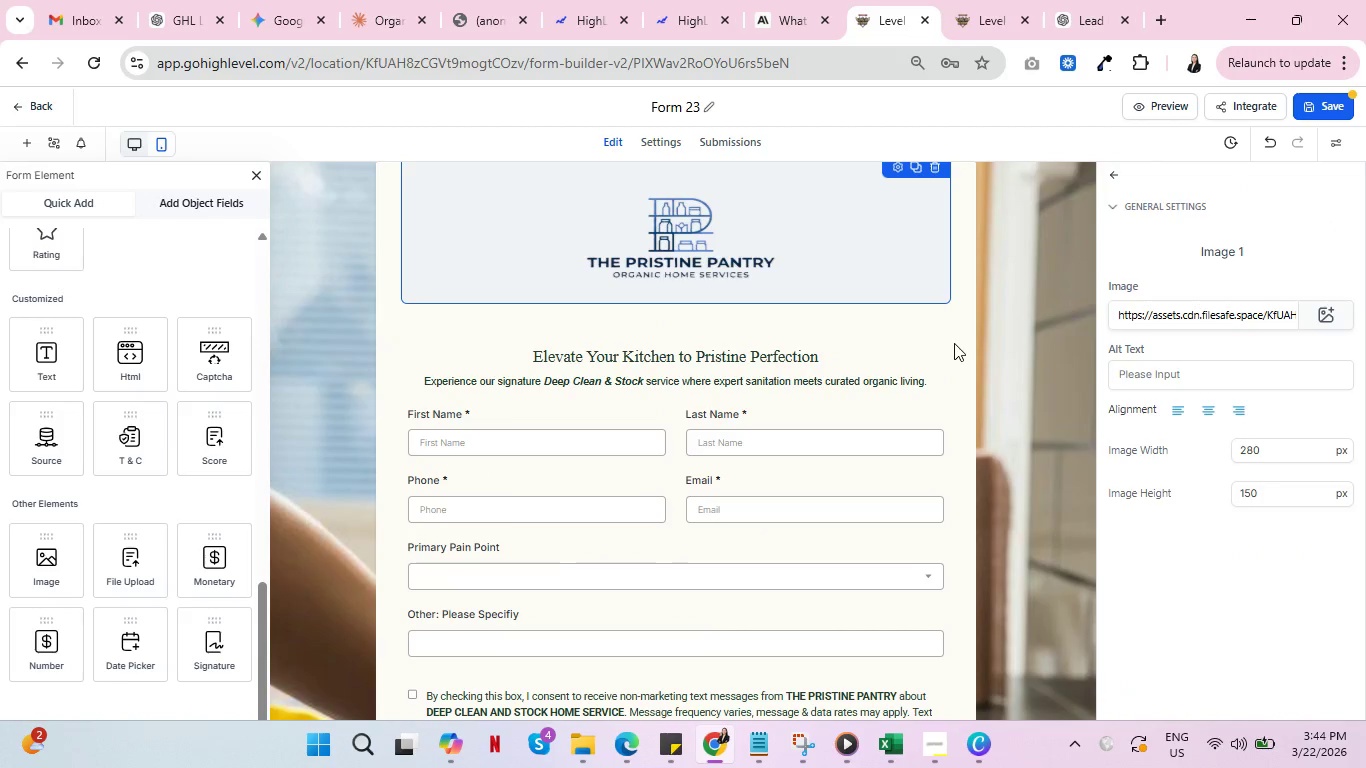 
left_click([954, 343])
 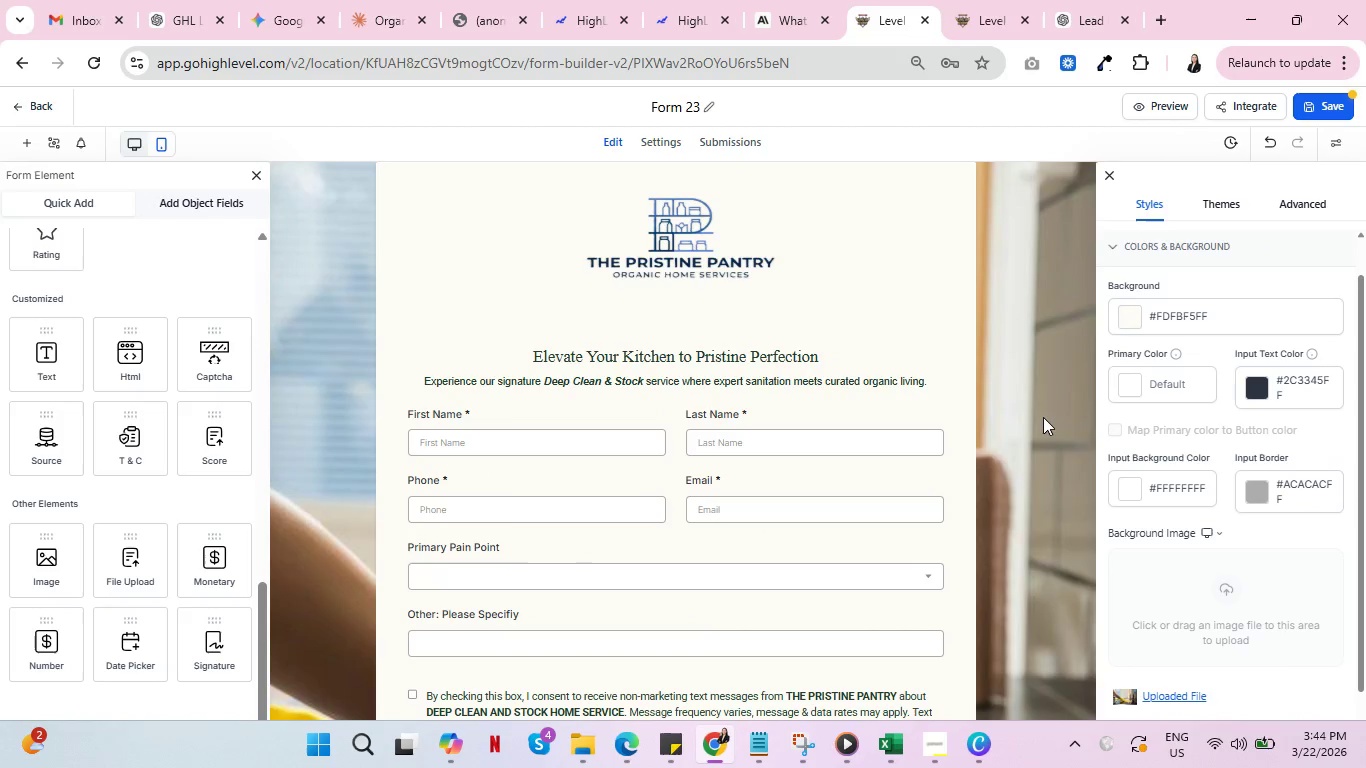 
scroll: coordinate [1041, 417], scroll_direction: up, amount: 4.0
 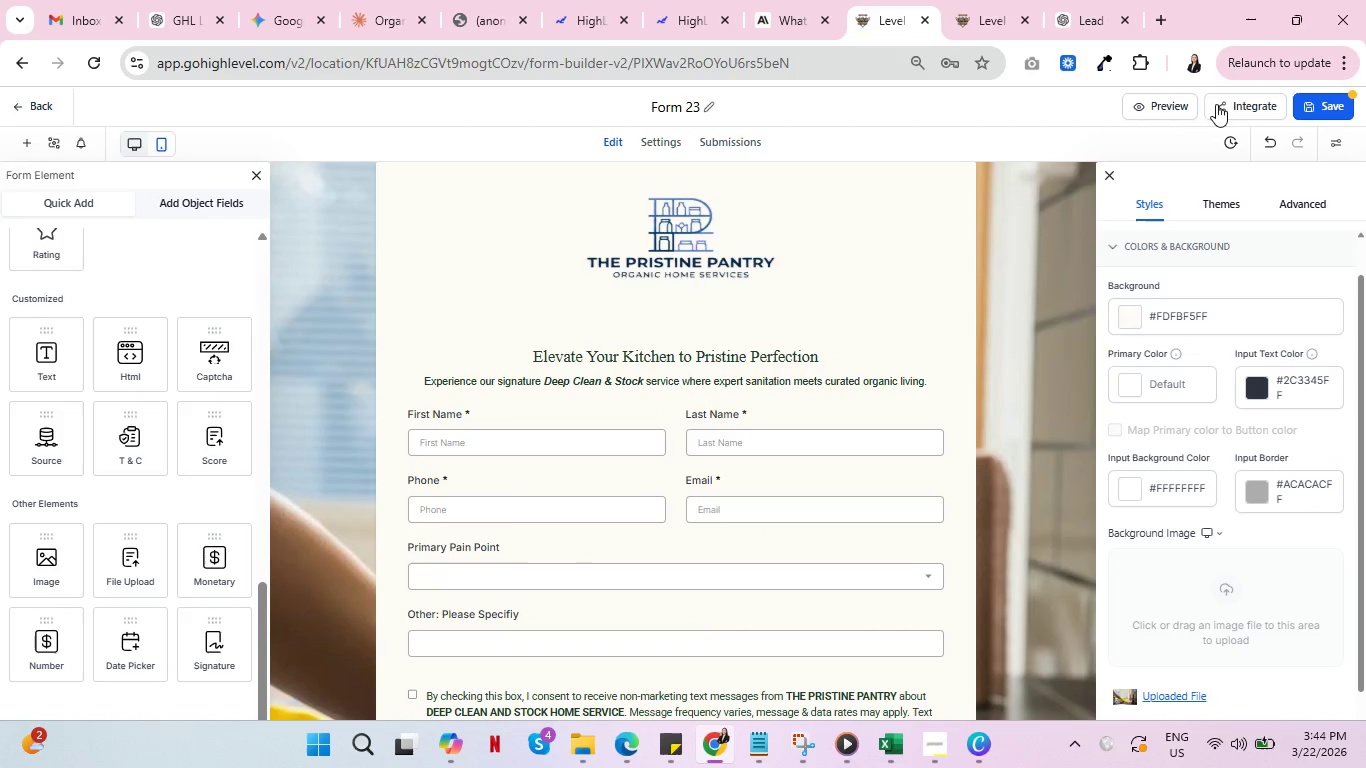 
left_click([1336, 103])
 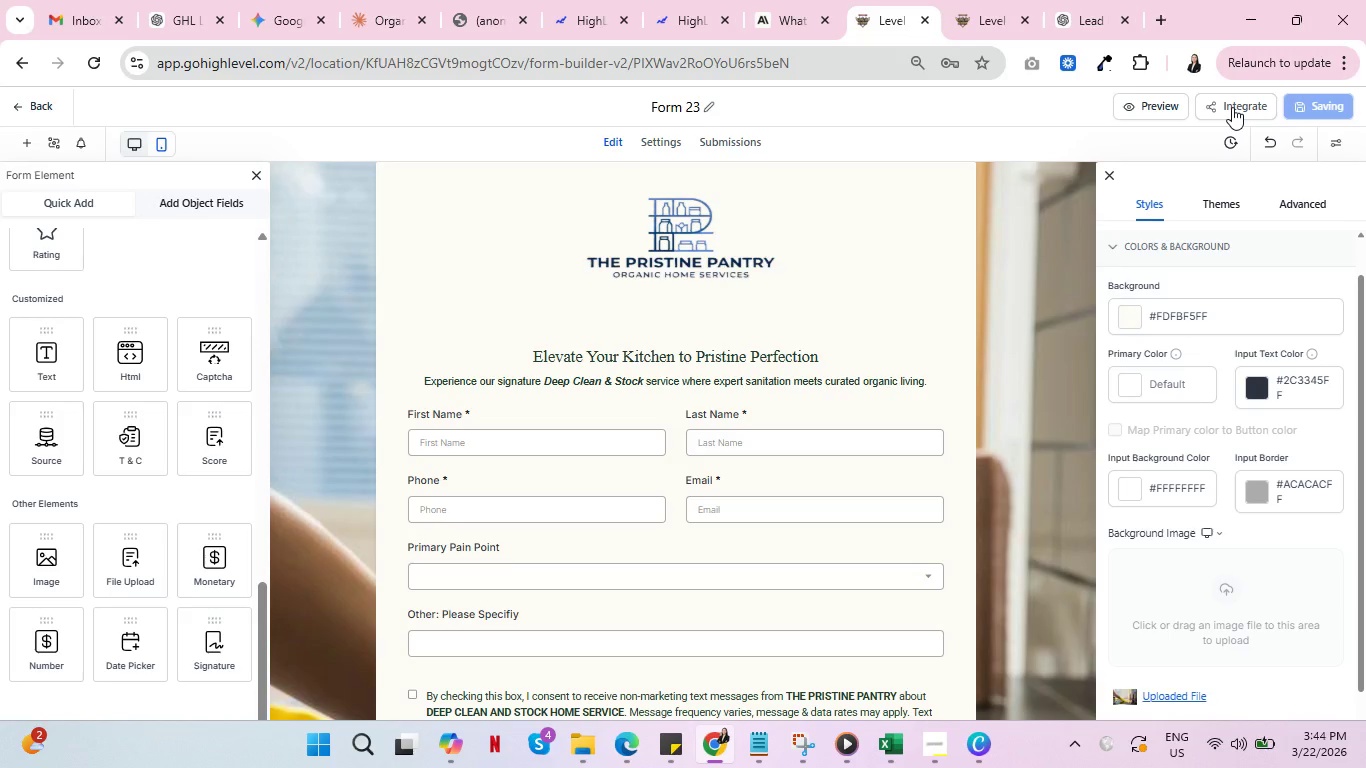 
left_click([1232, 107])
 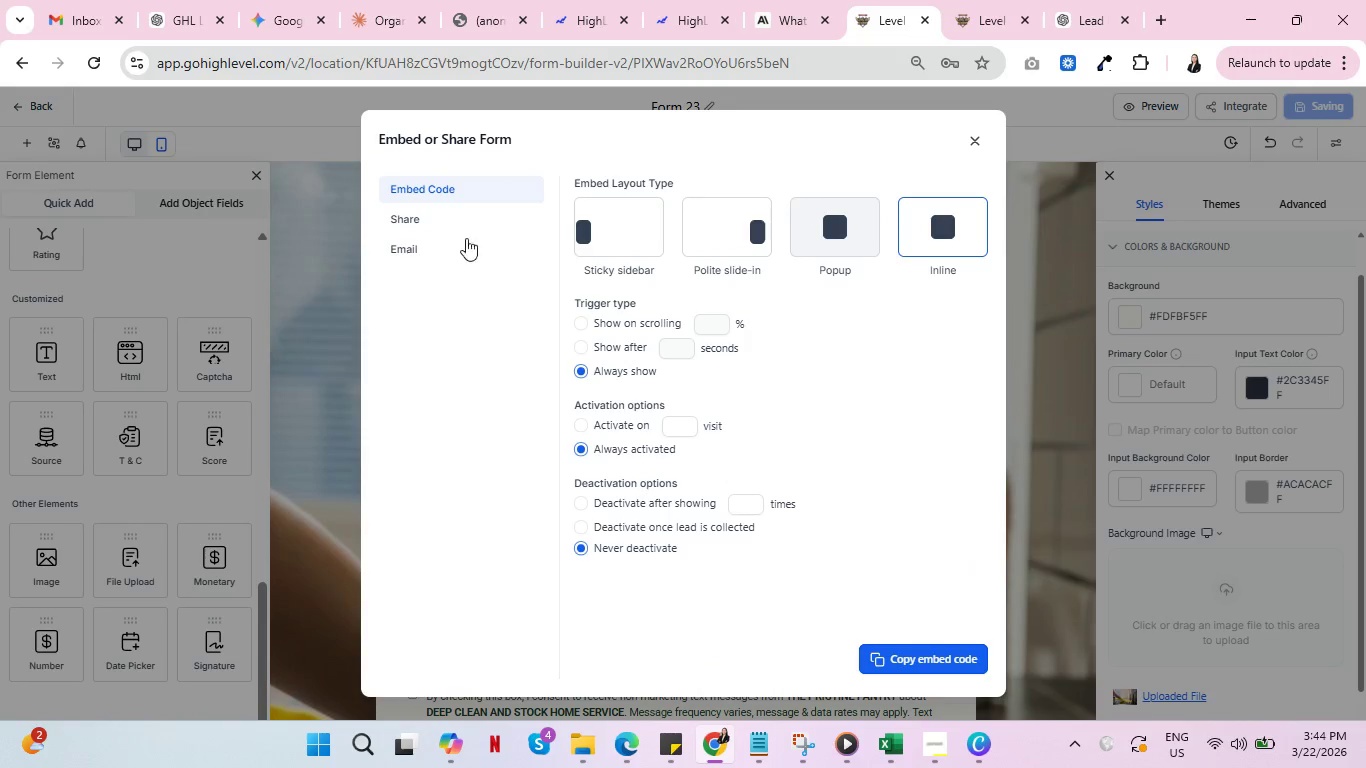 
left_click([400, 224])
 